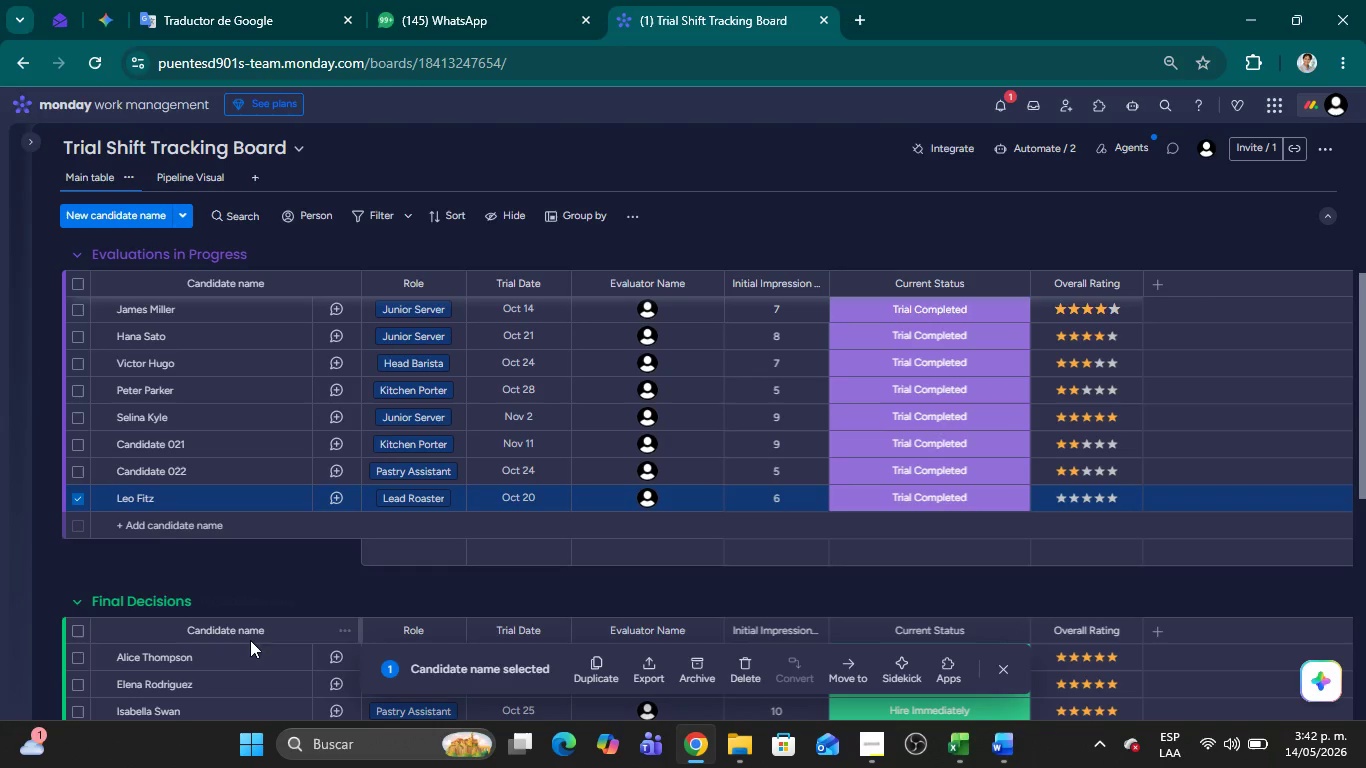 
scroll: coordinate [695, 406], scroll_direction: down, amount: 4.0
 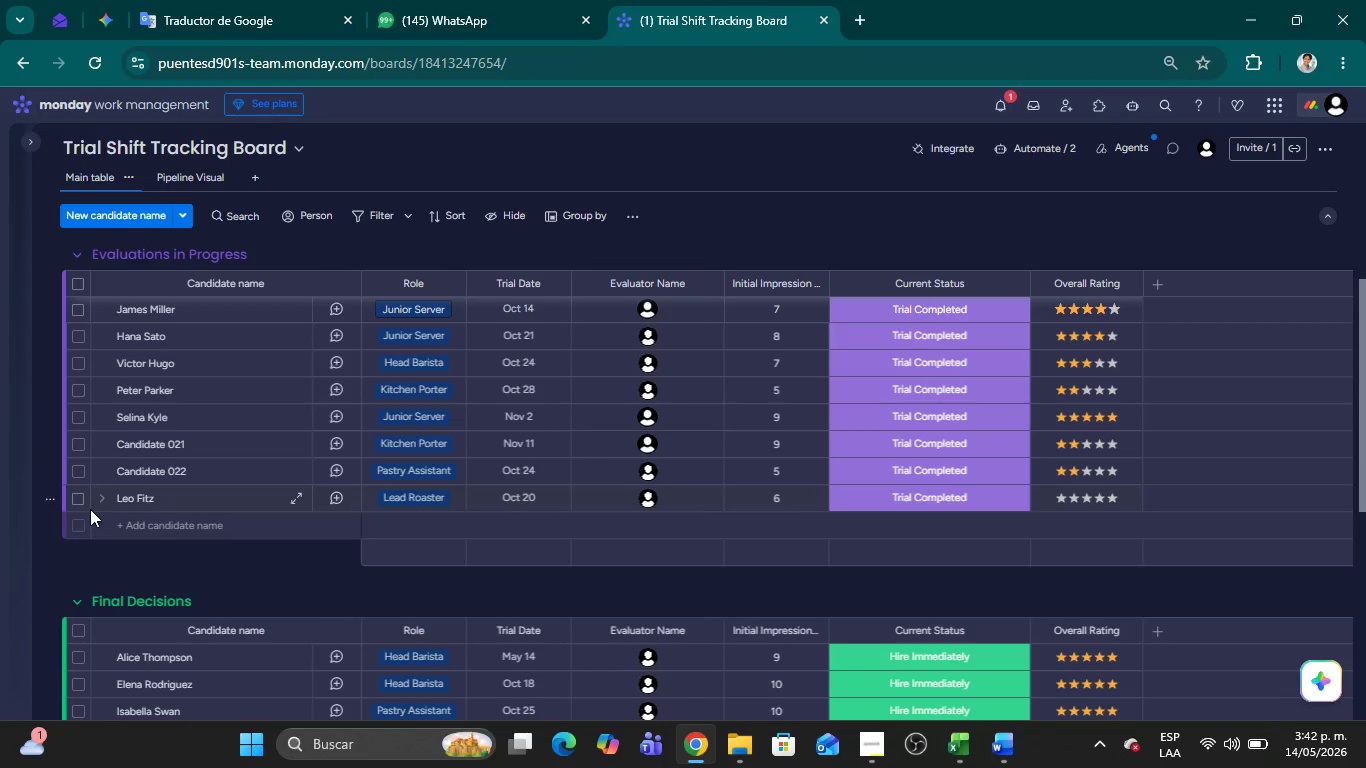 
key(Meta+Shift+S)
 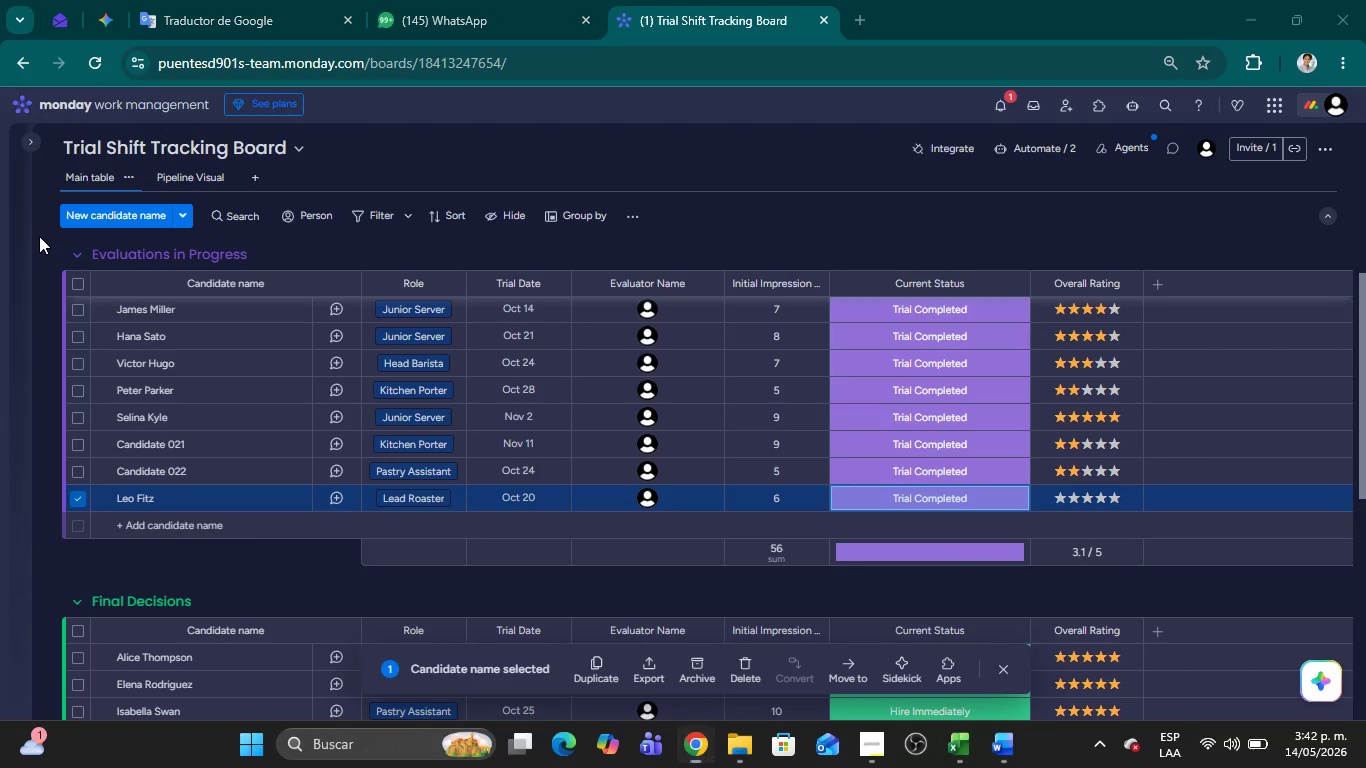 
left_click_drag(start_coordinate=[38, 235], to_coordinate=[1365, 588])
 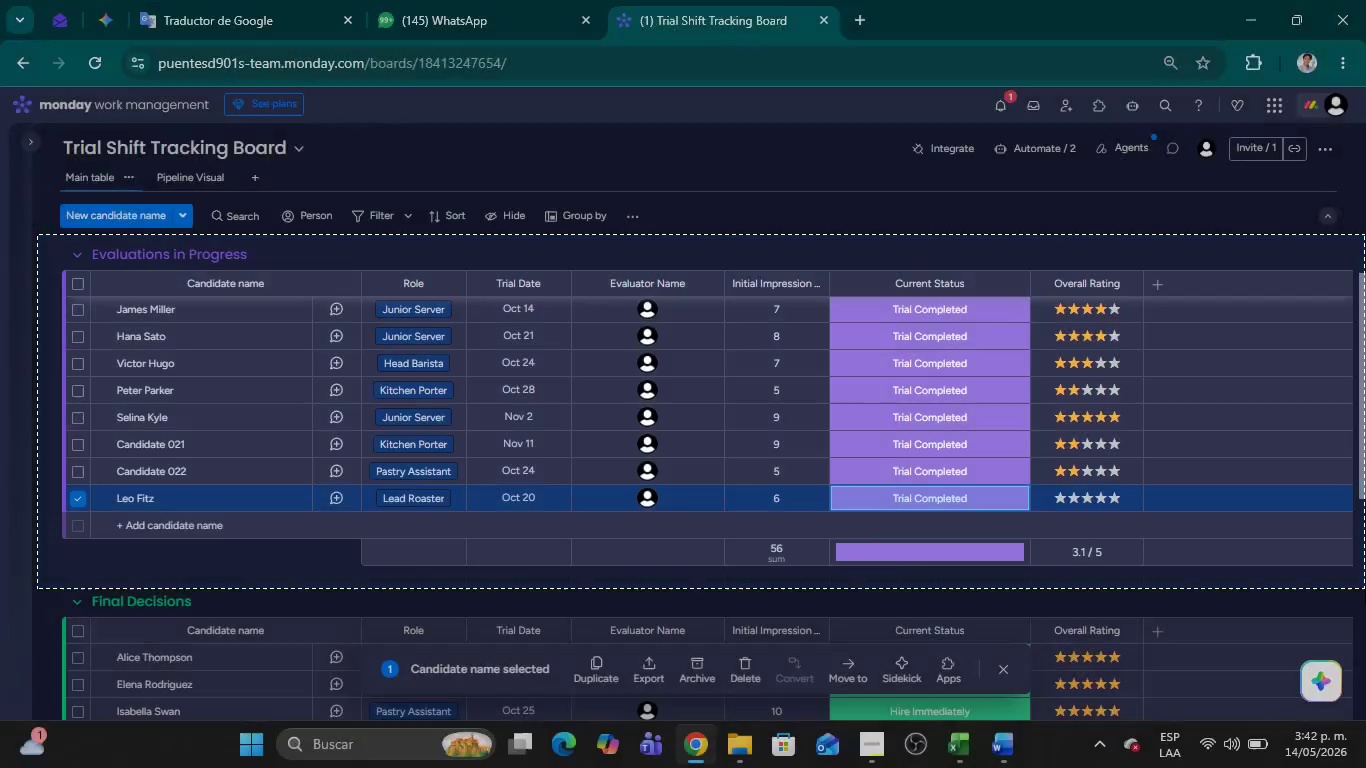 
key(Alt+AltLeft)
 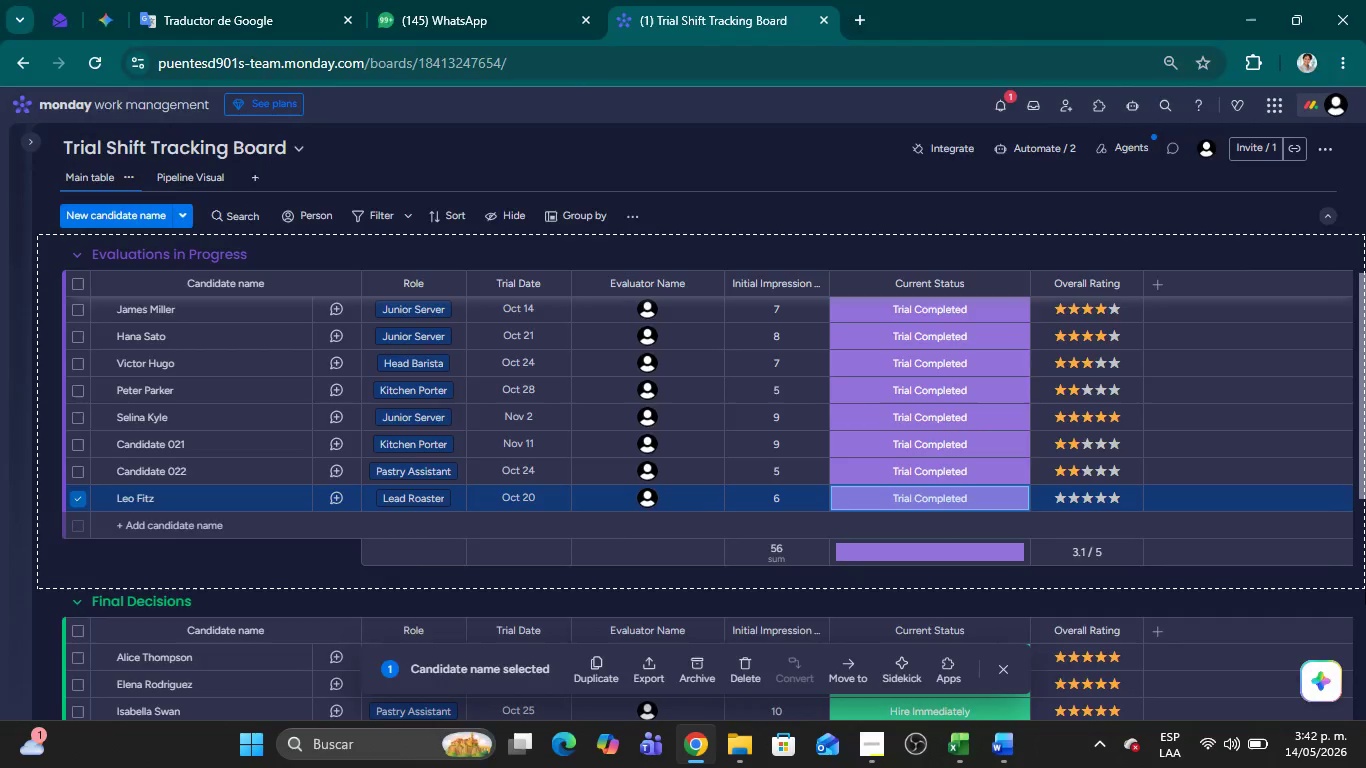 
key(Alt+Tab)
 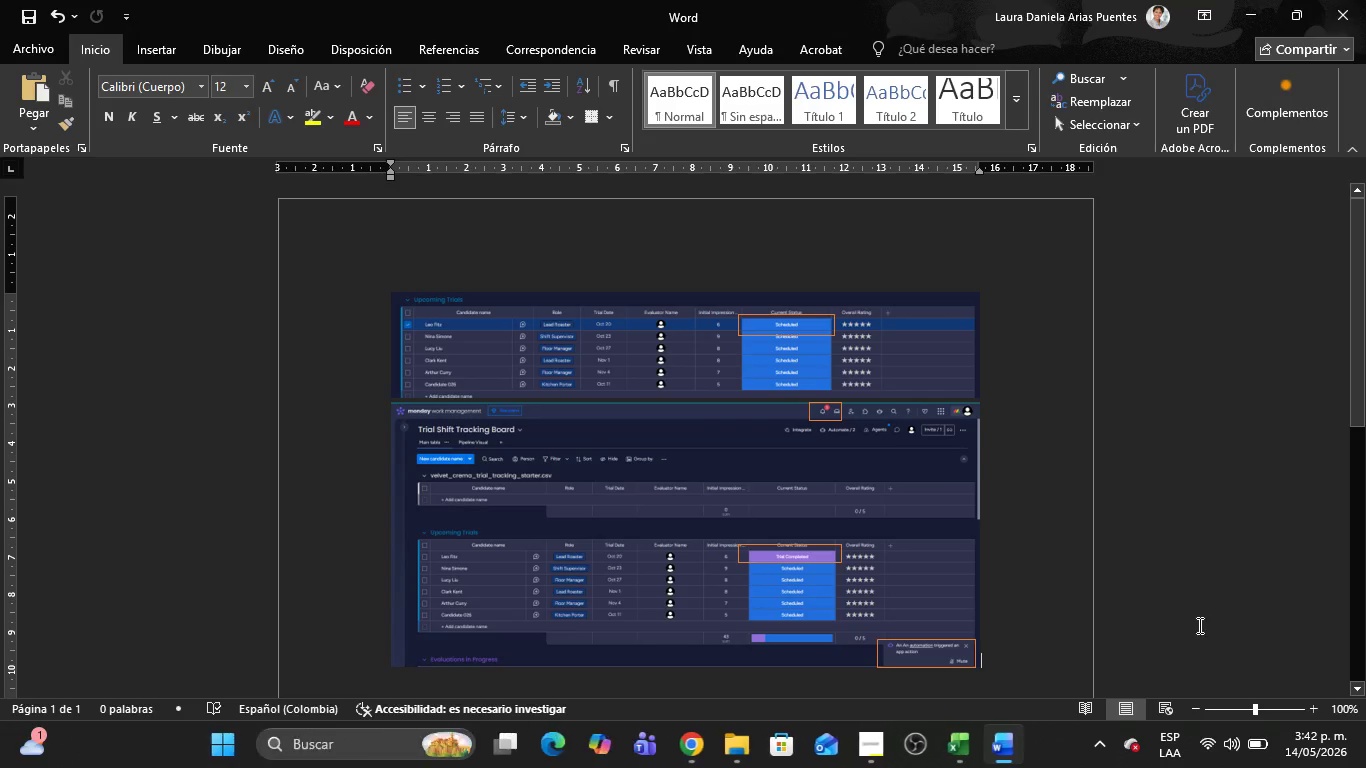 
key(Control+V)
 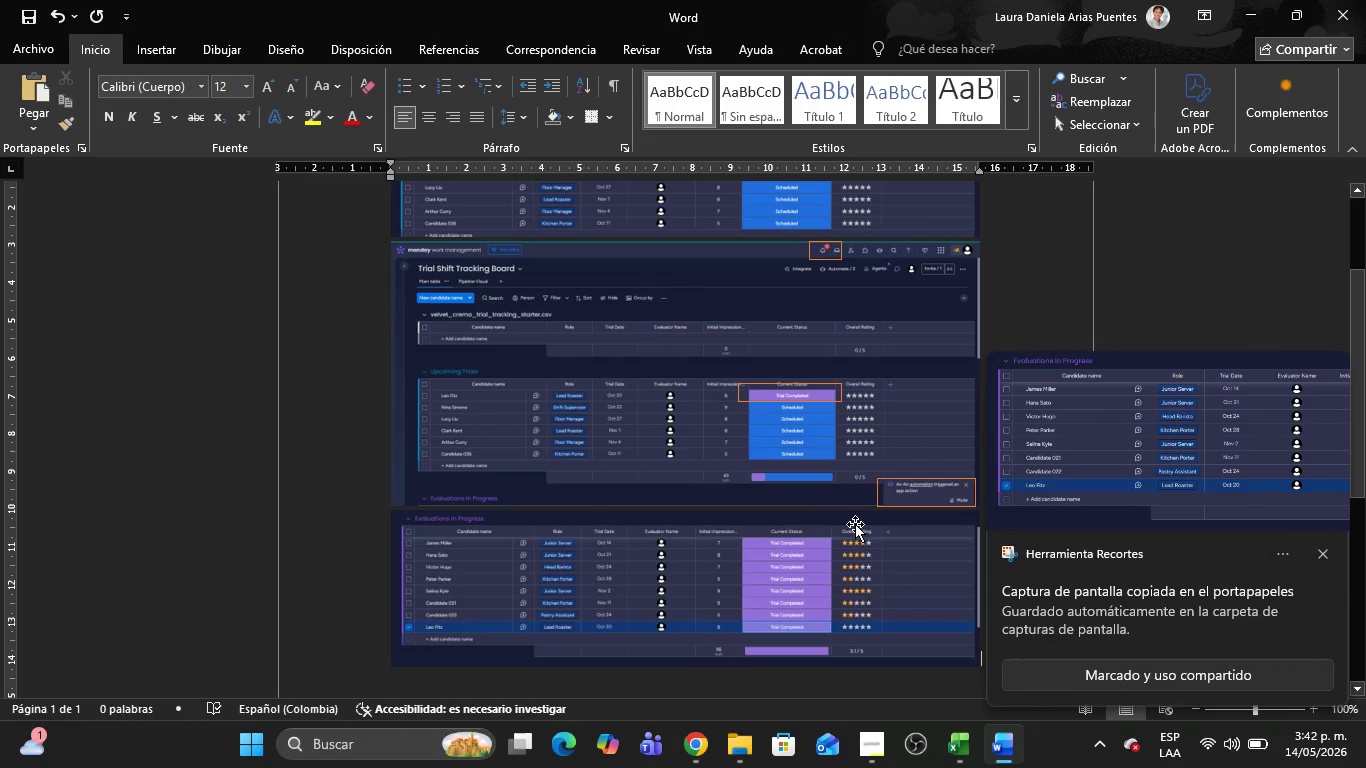 
left_click([901, 511])
 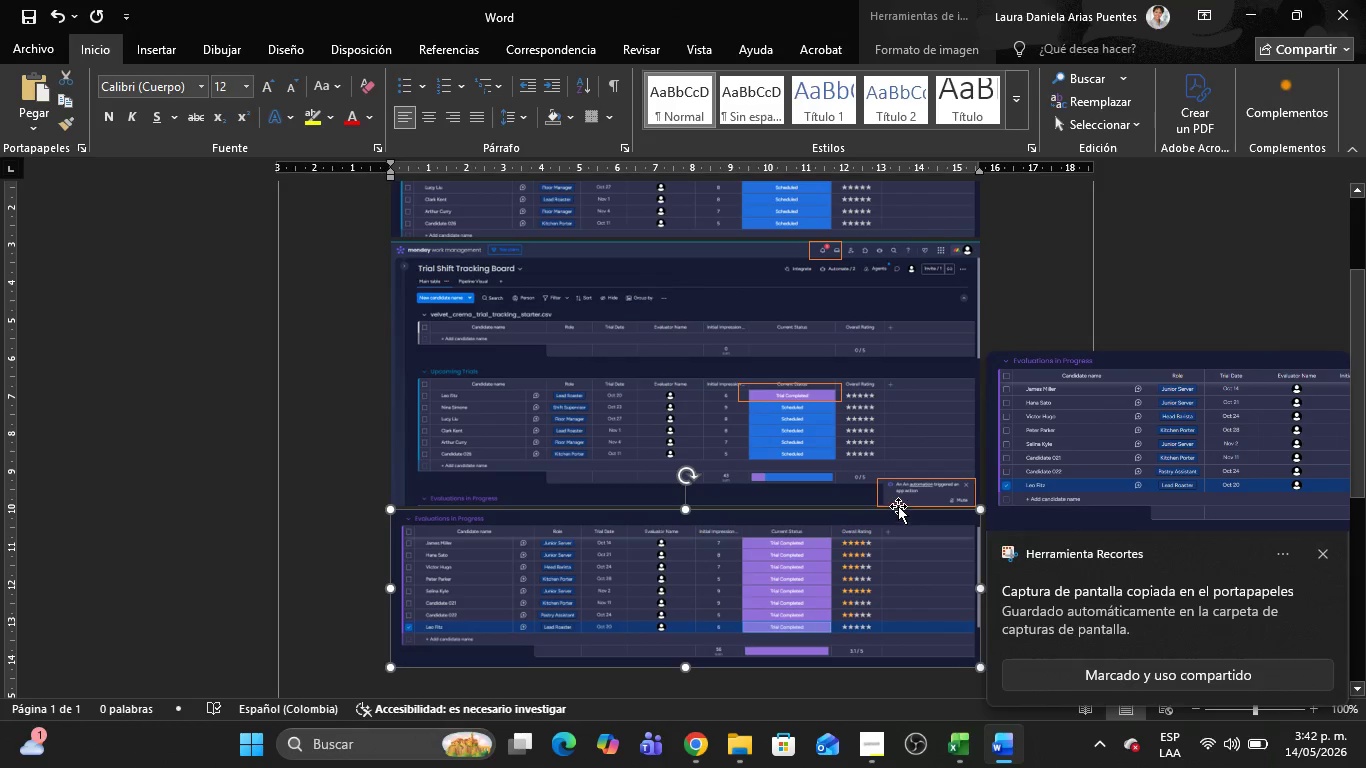 
left_click([898, 500])
 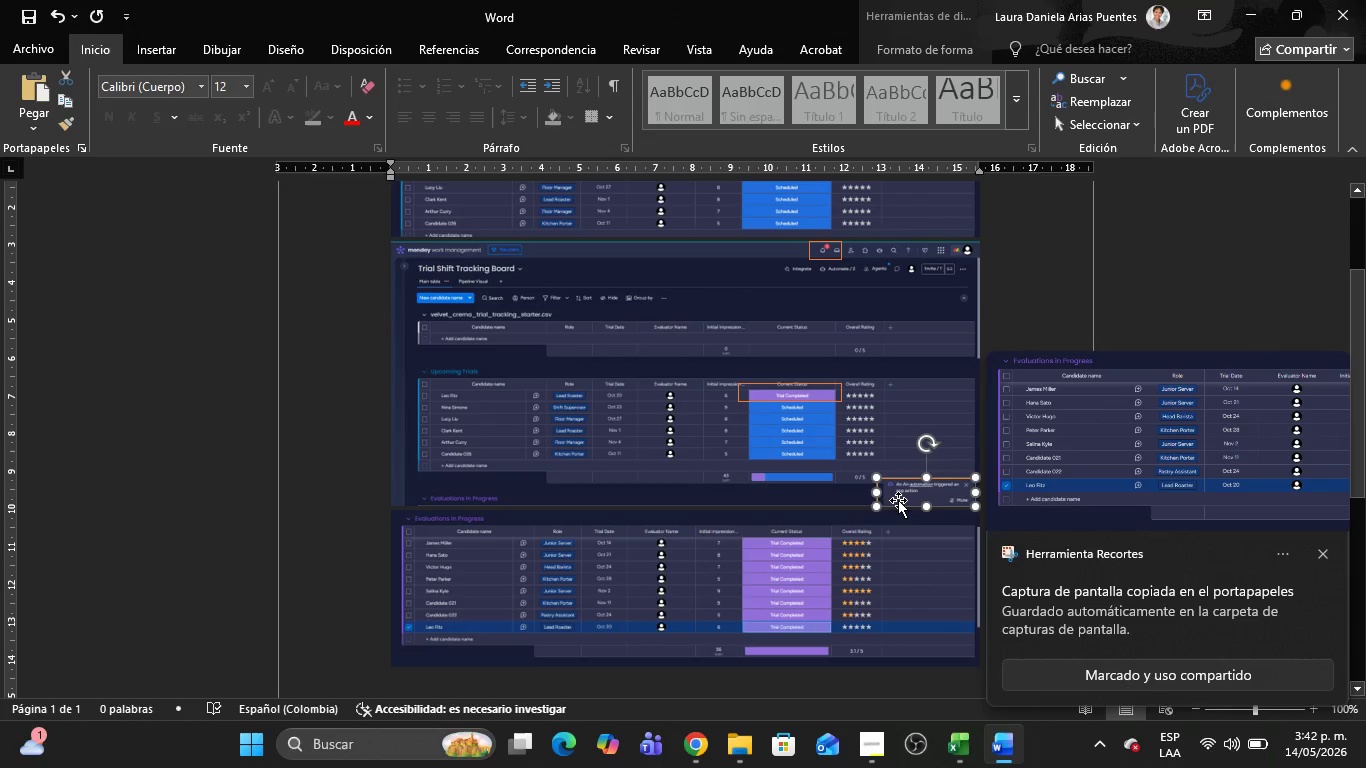 
key(Control+C)
 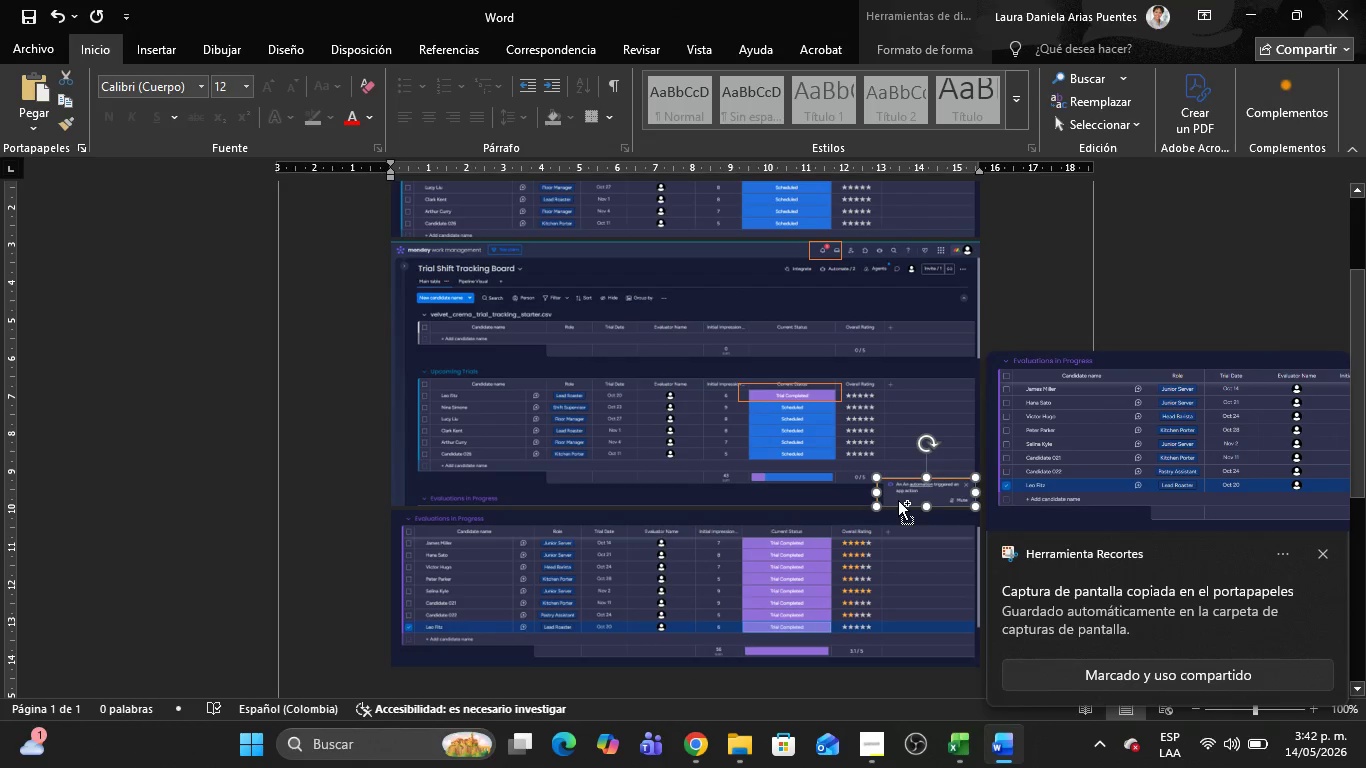 
key(Control+V)
 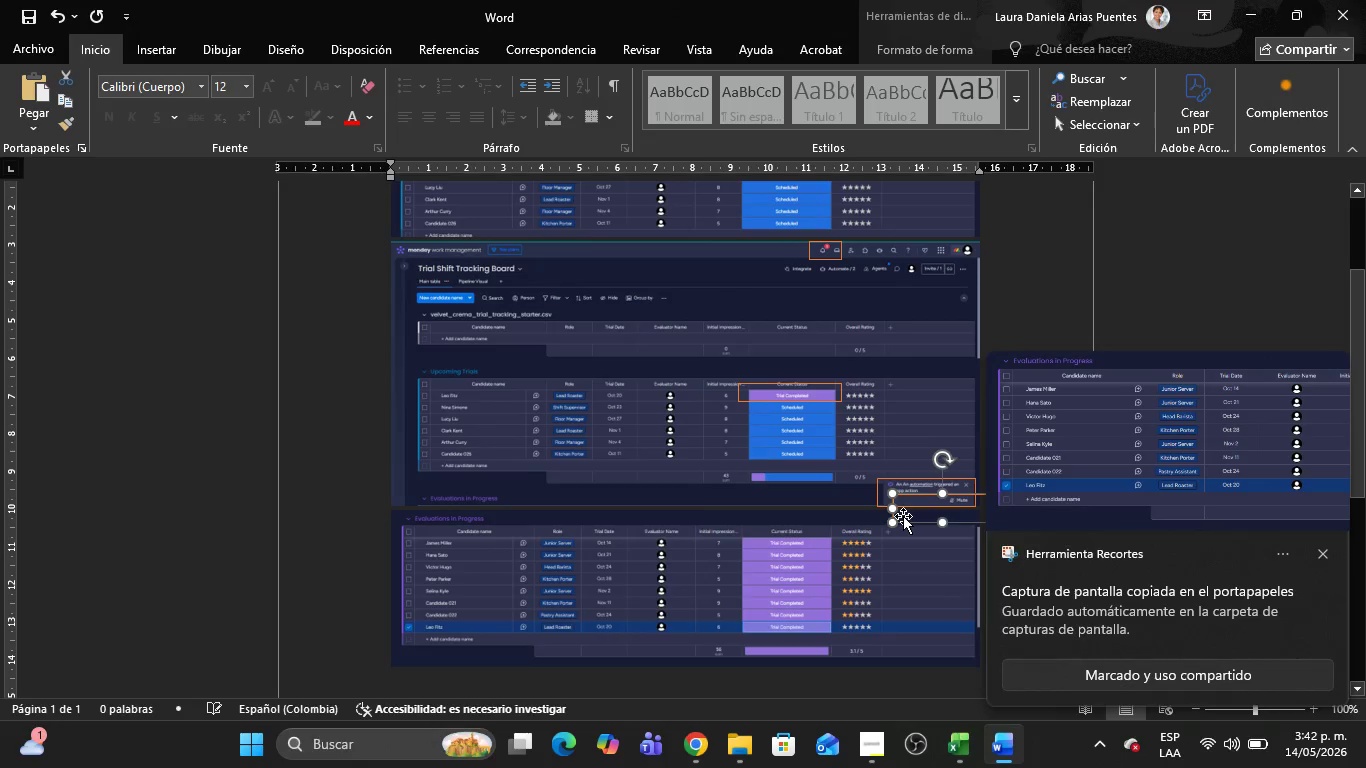 
left_click_drag(start_coordinate=[903, 516], to_coordinate=[412, 522])
 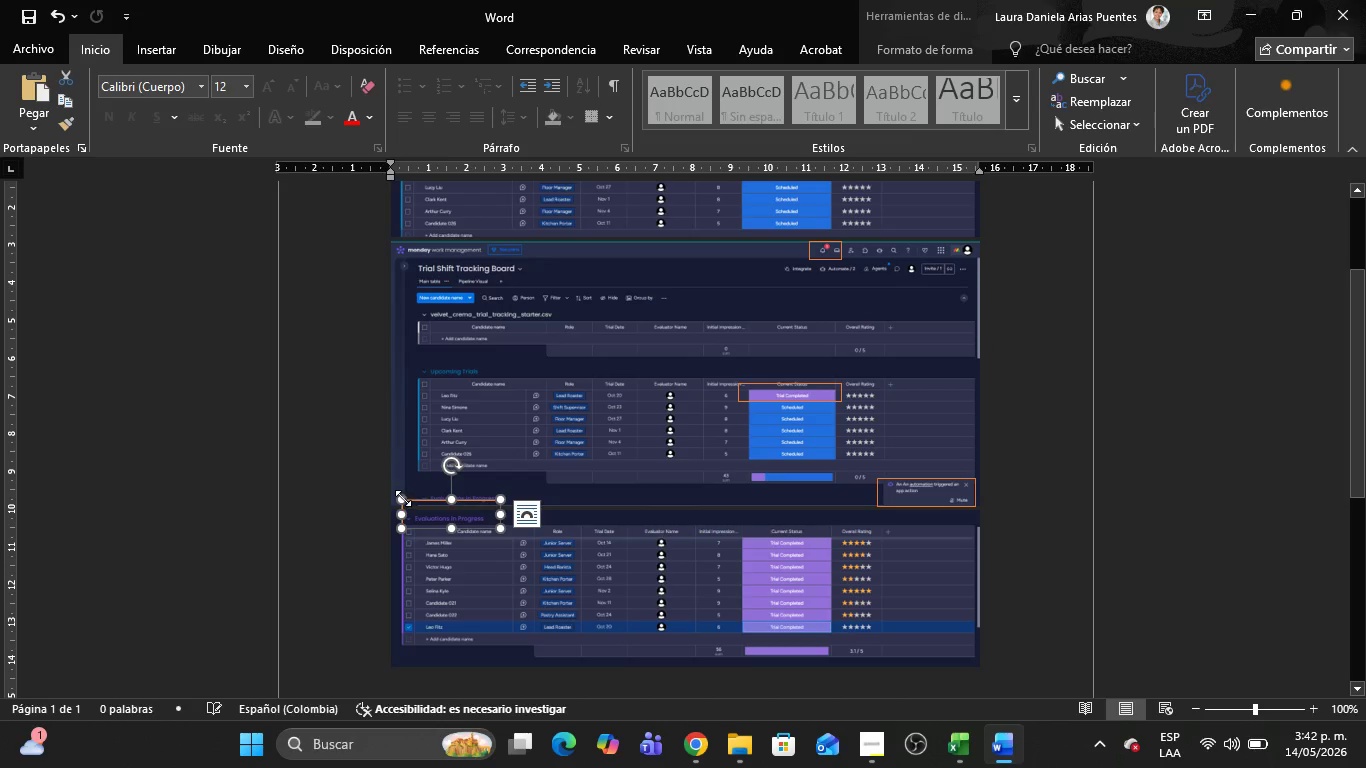 
left_click_drag(start_coordinate=[403, 498], to_coordinate=[403, 506])
 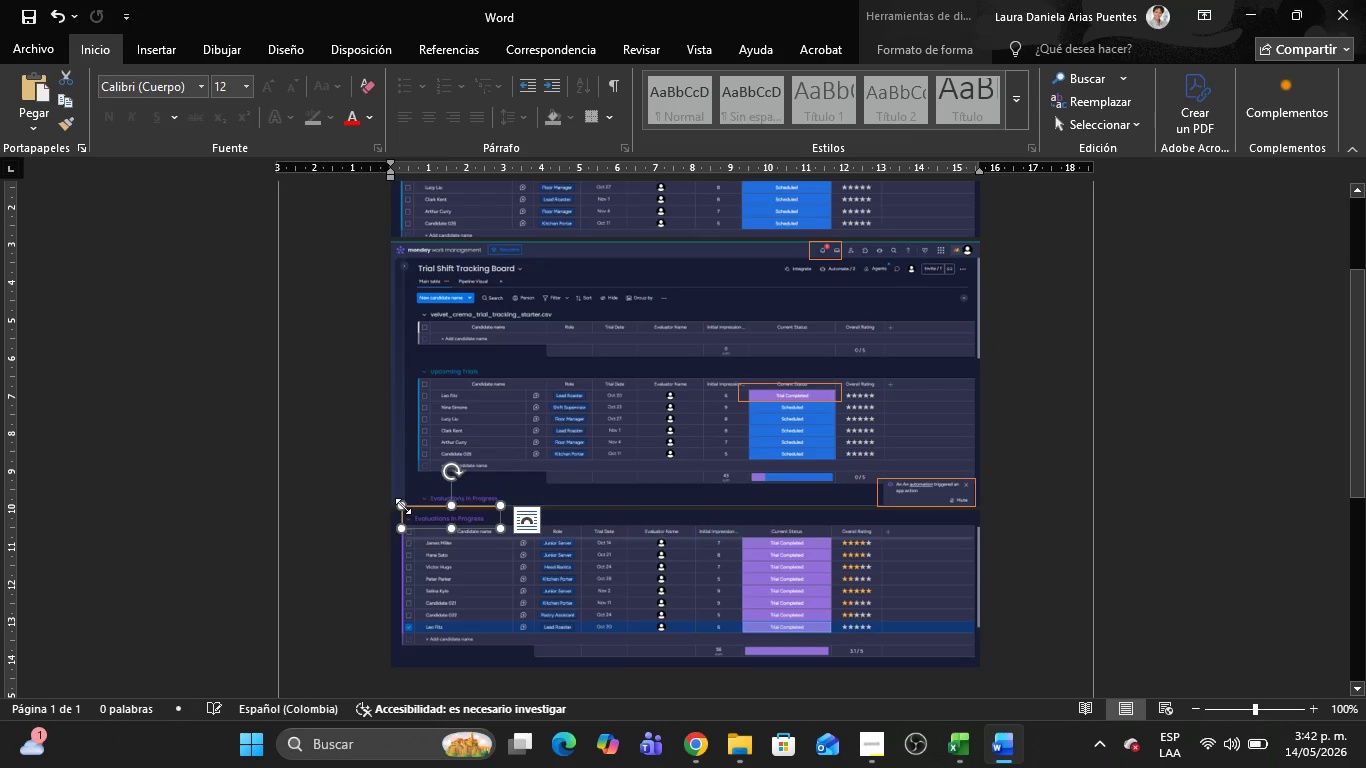 
key(Control+C)
 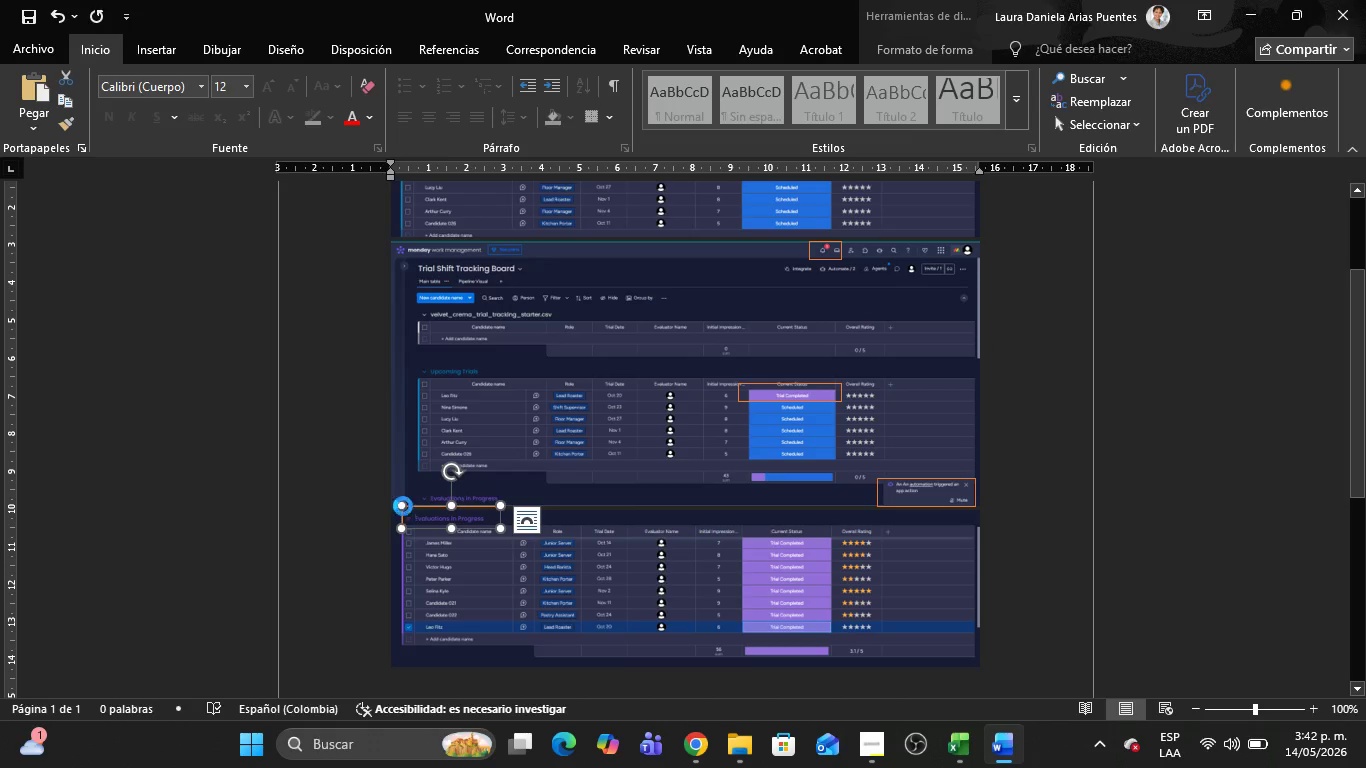 
key(Control+V)
 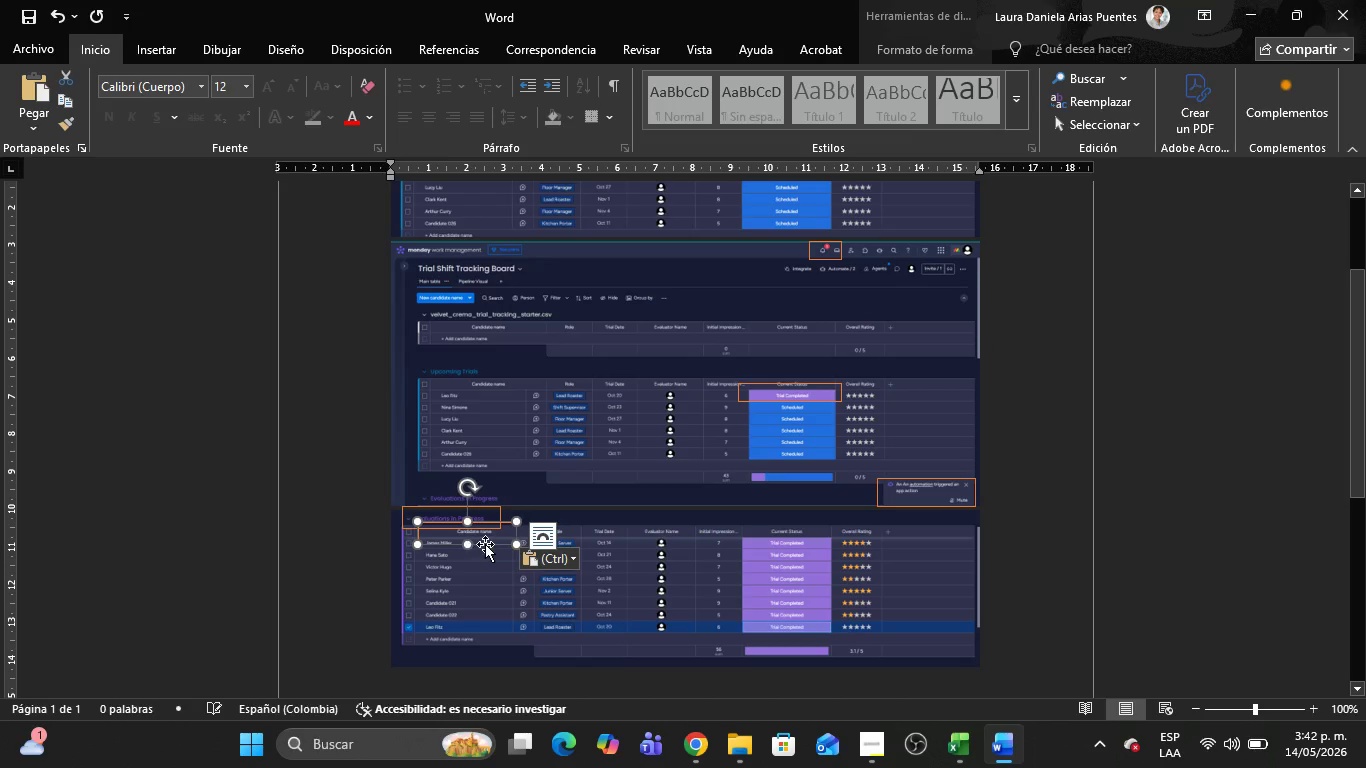 
left_click_drag(start_coordinate=[485, 544], to_coordinate=[799, 637])
 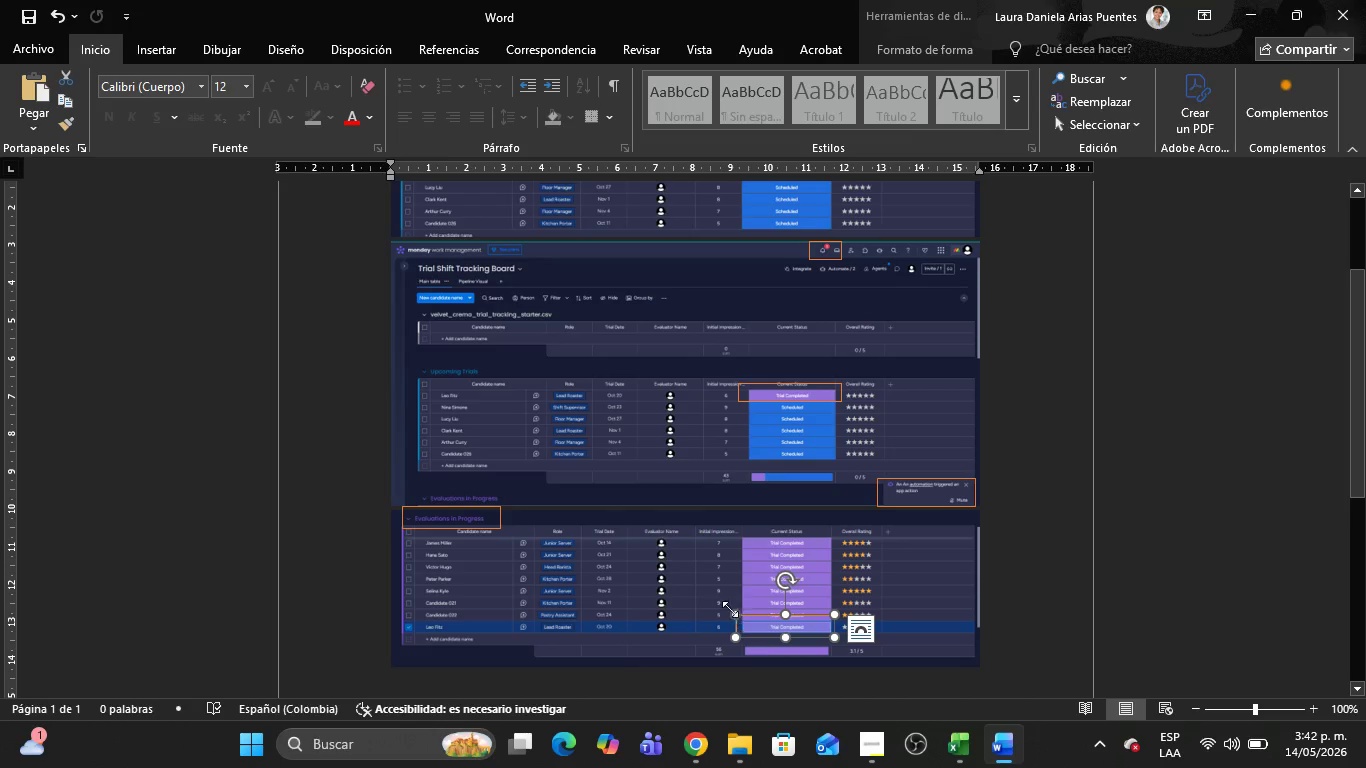 
left_click_drag(start_coordinate=[732, 612], to_coordinate=[737, 621])
 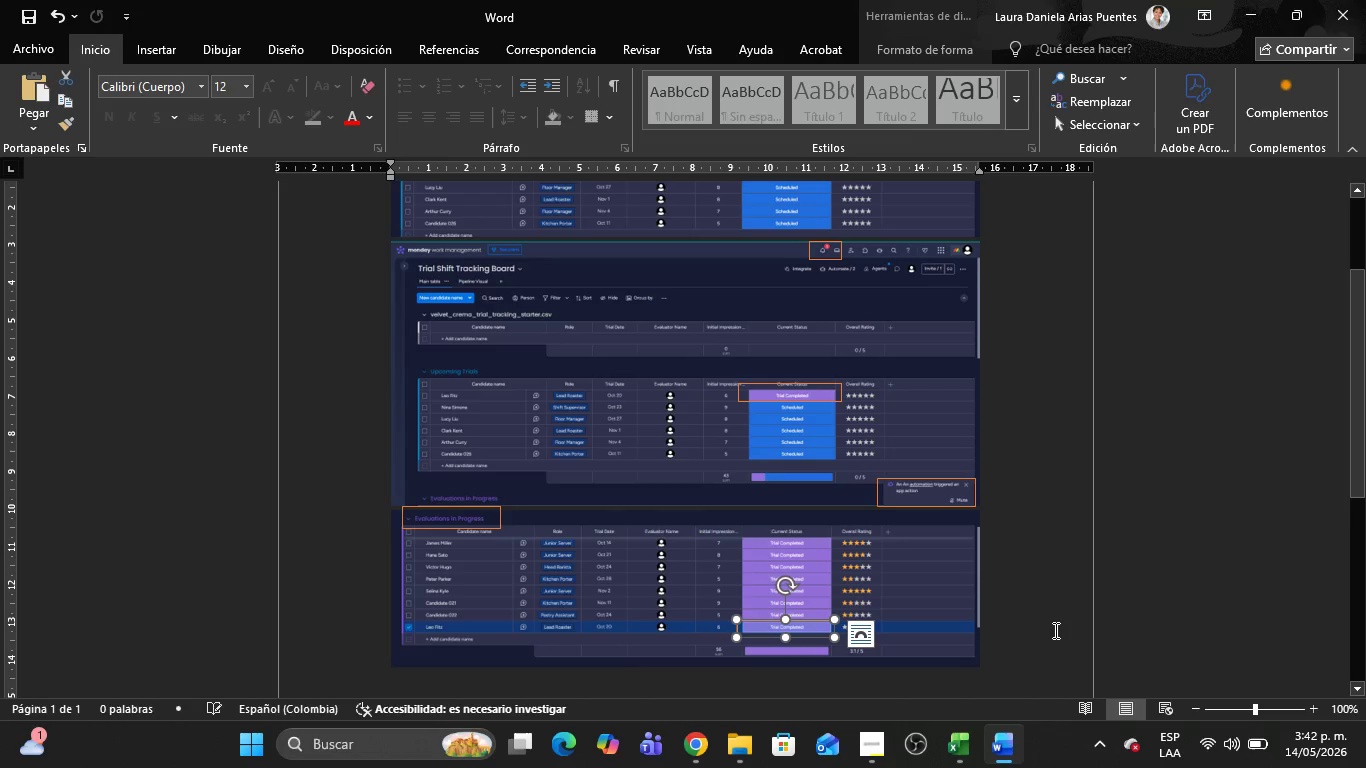 
left_click([1043, 628])
 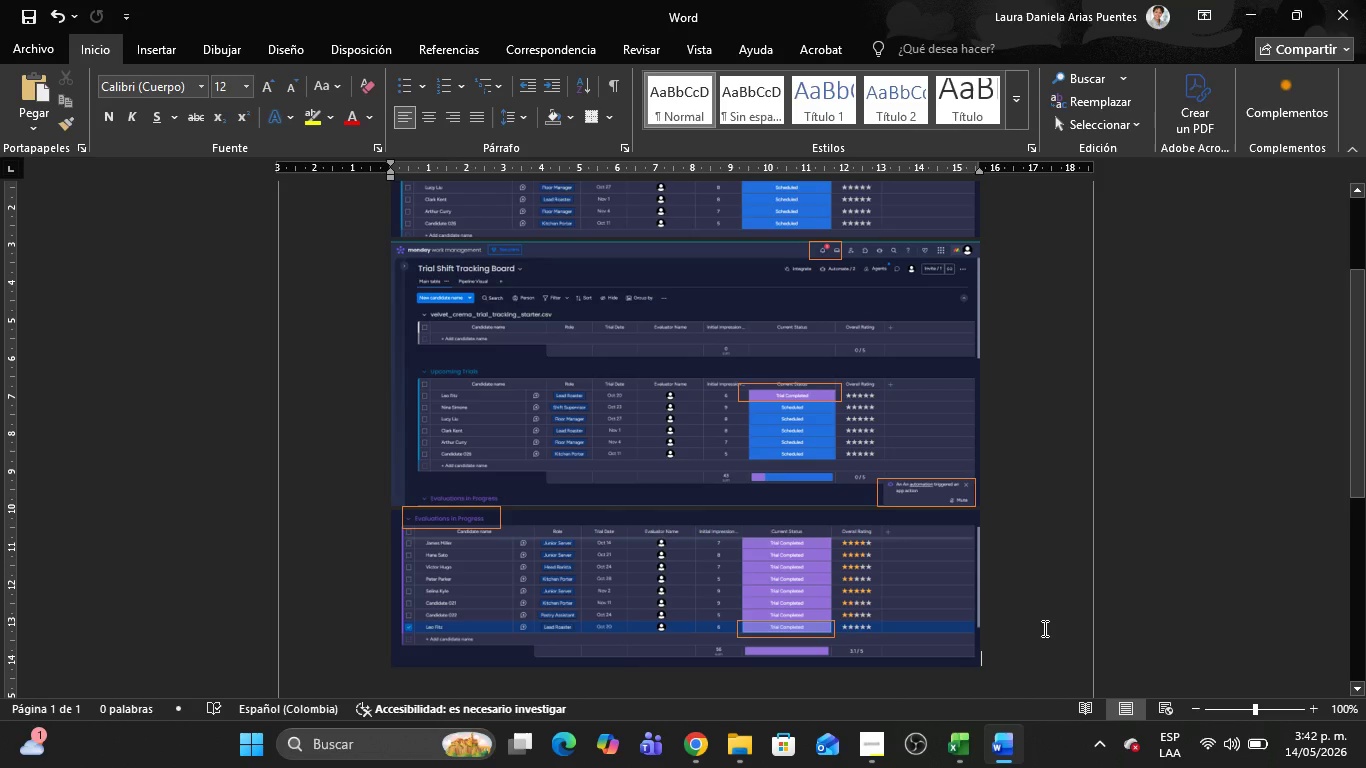 
key(Alt+AltLeft)
 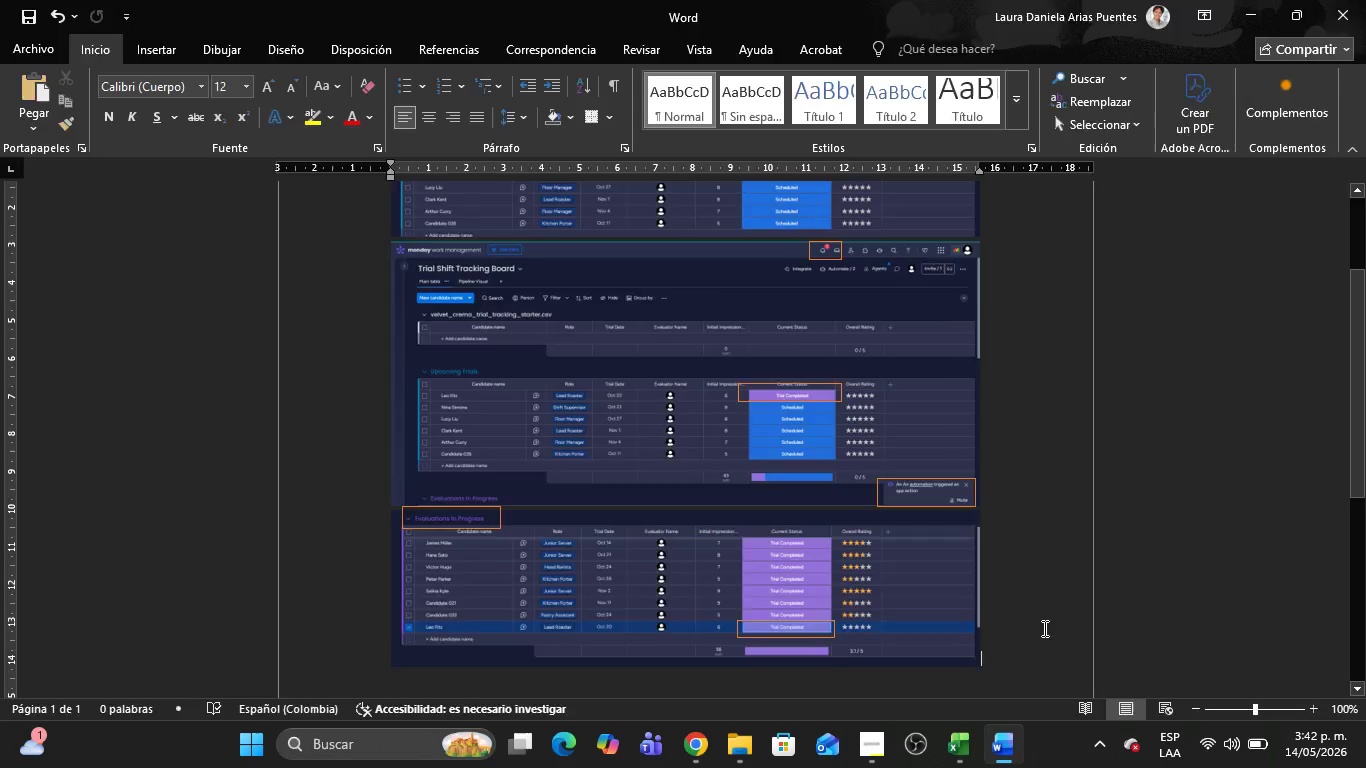 
key(Alt+Tab)
 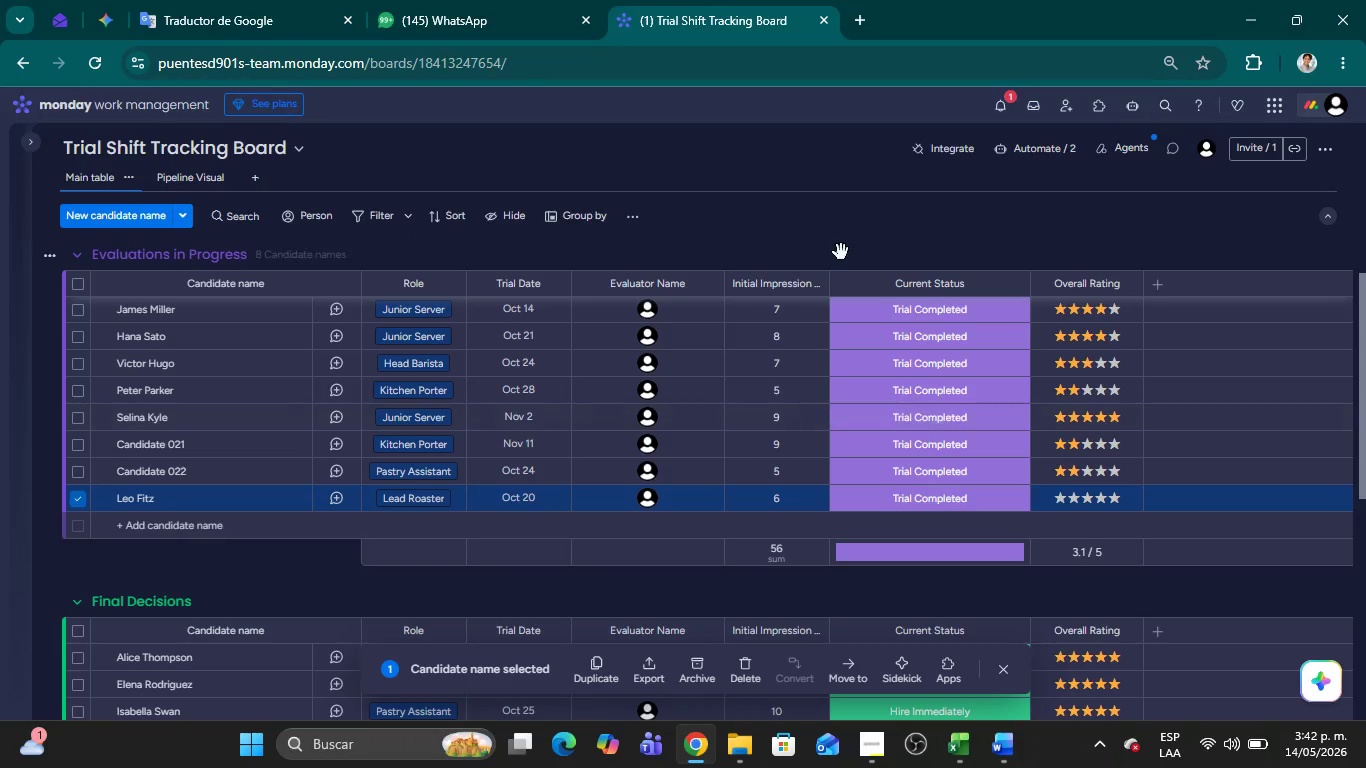 
left_click([821, 231])
 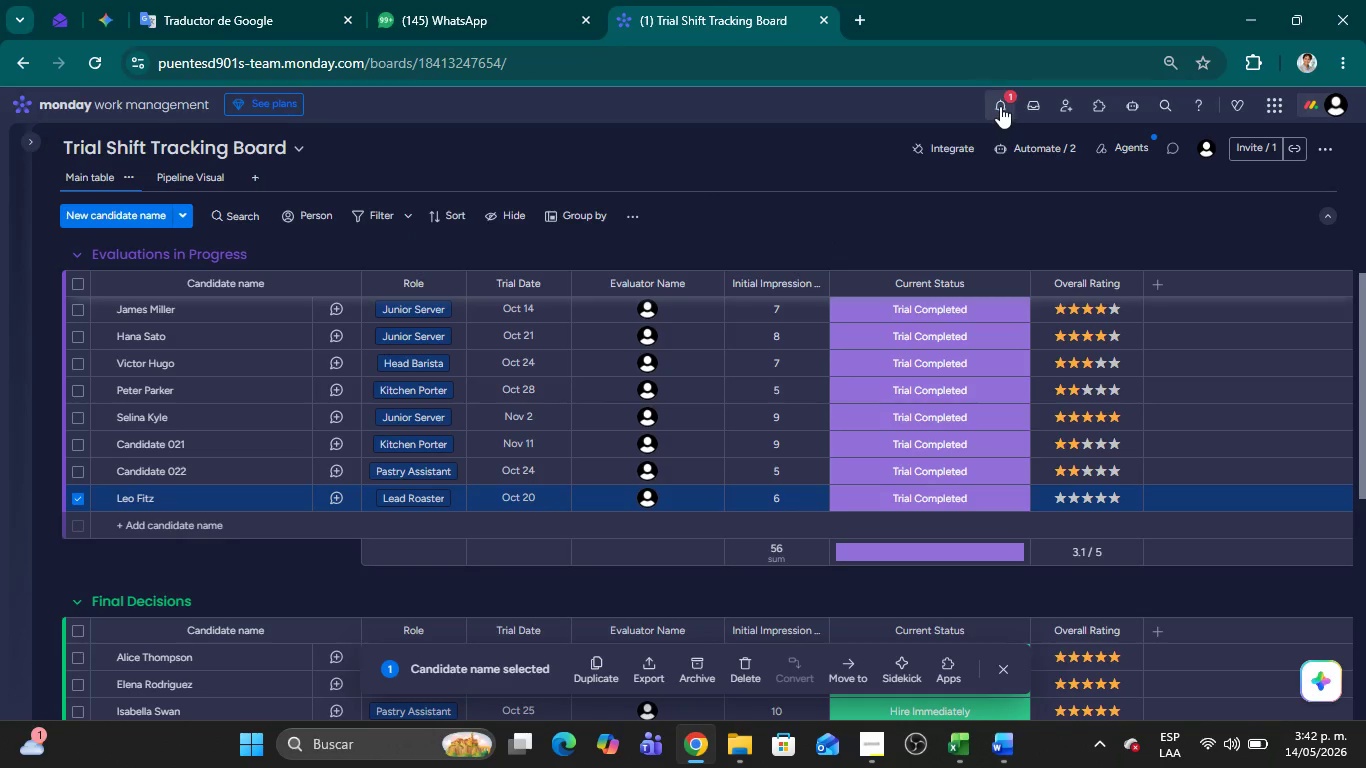 
left_click([1000, 105])
 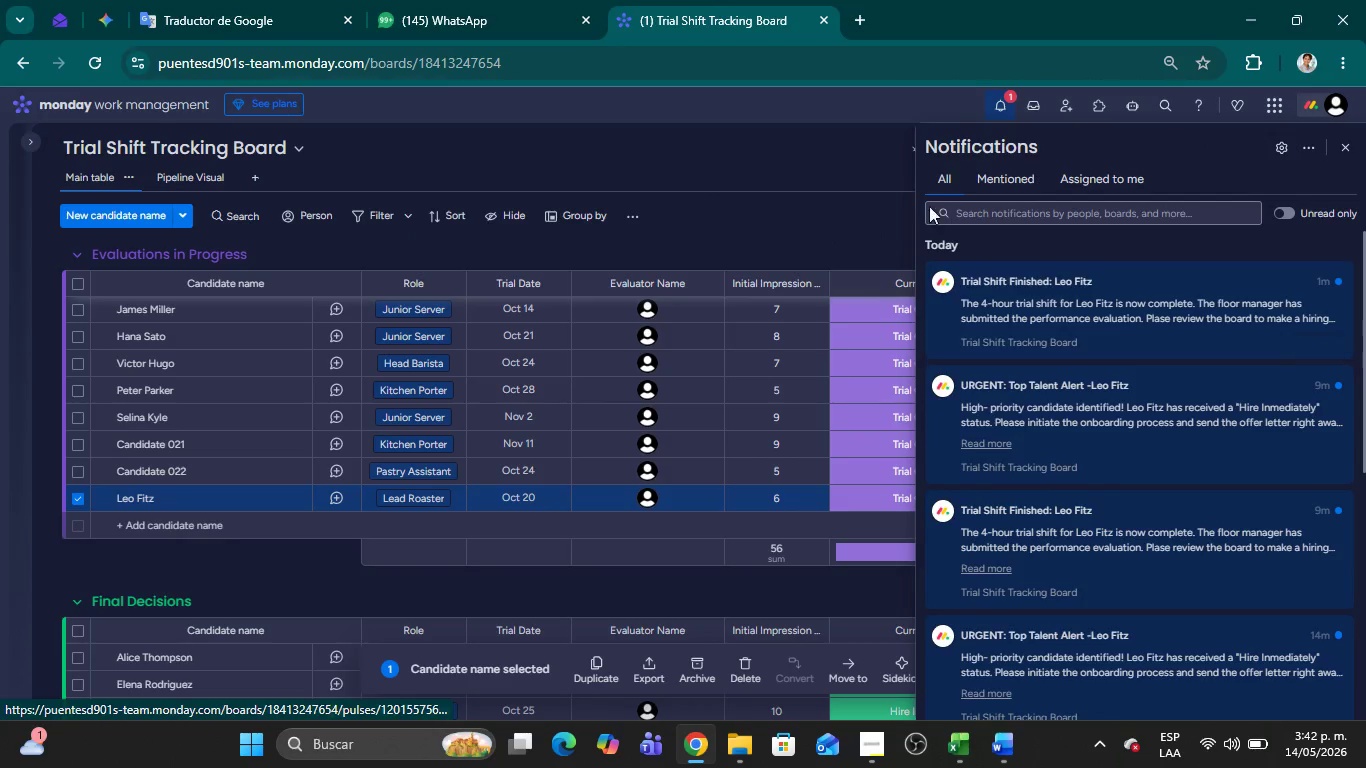 
key(Meta+Shift+MetaLeft)
 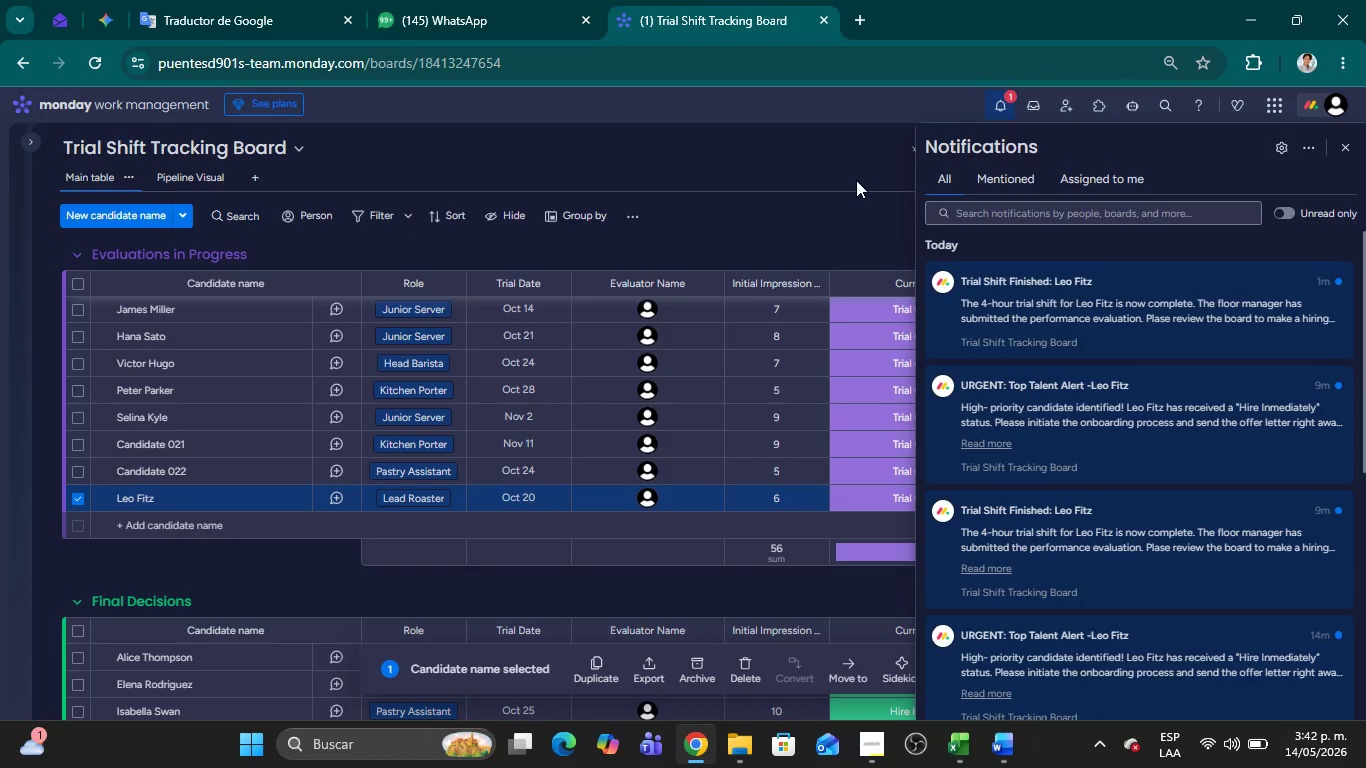 
key(Meta+Shift+S)
 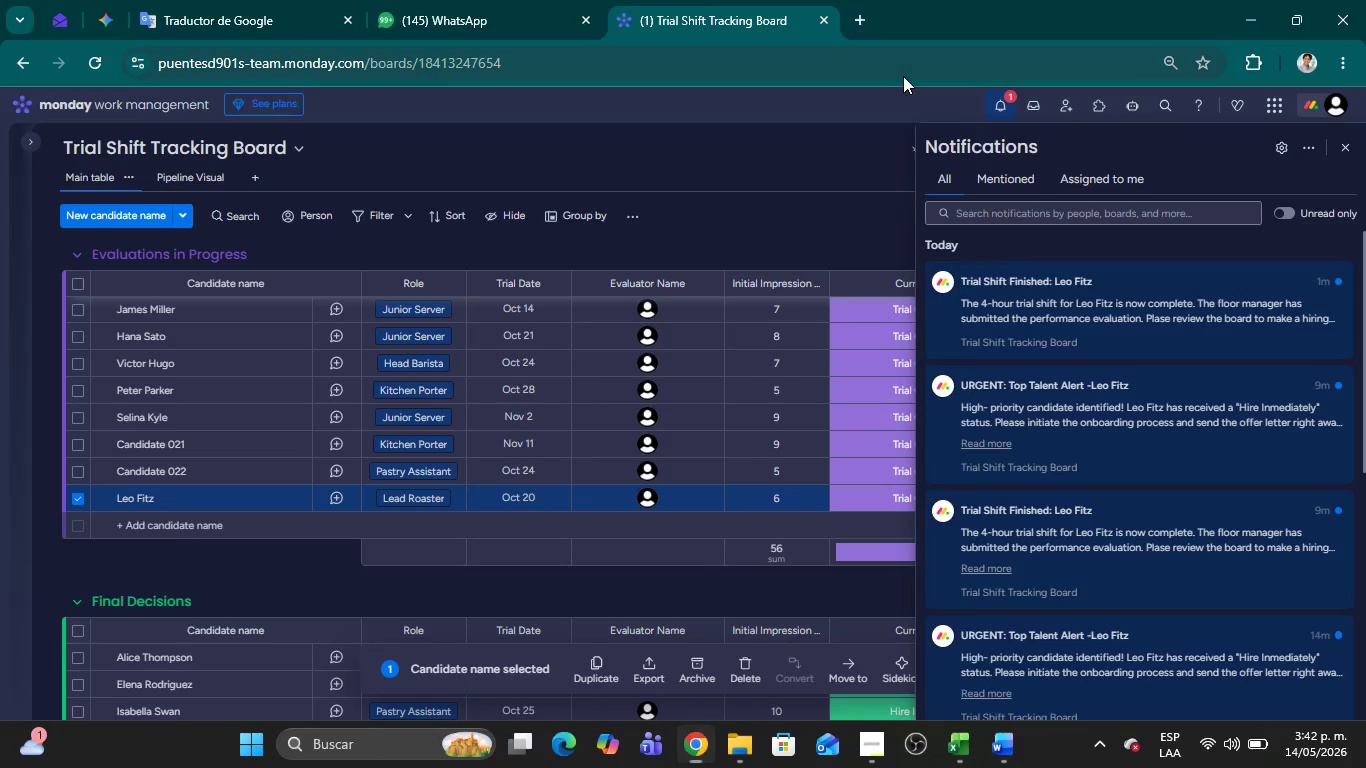 
left_click_drag(start_coordinate=[903, 76], to_coordinate=[1365, 353])
 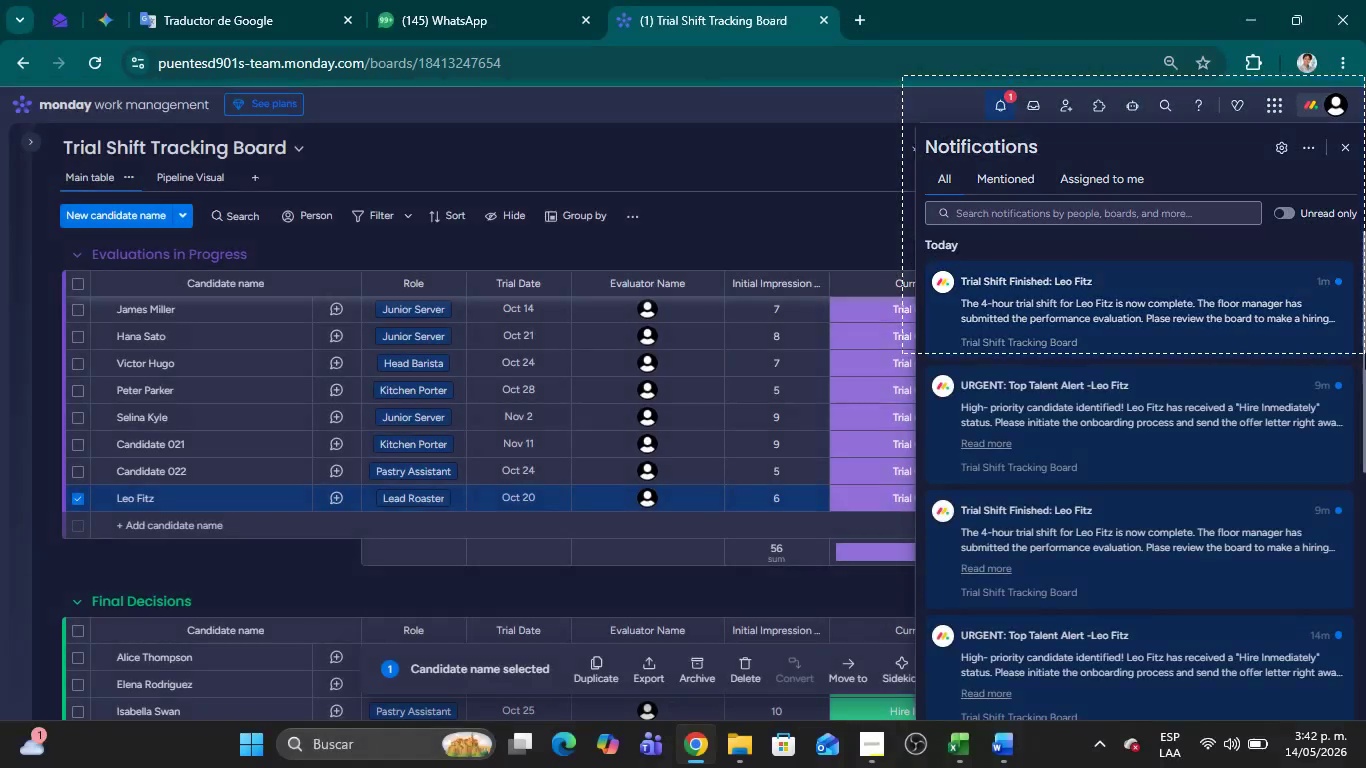 
key(Alt+AltLeft)
 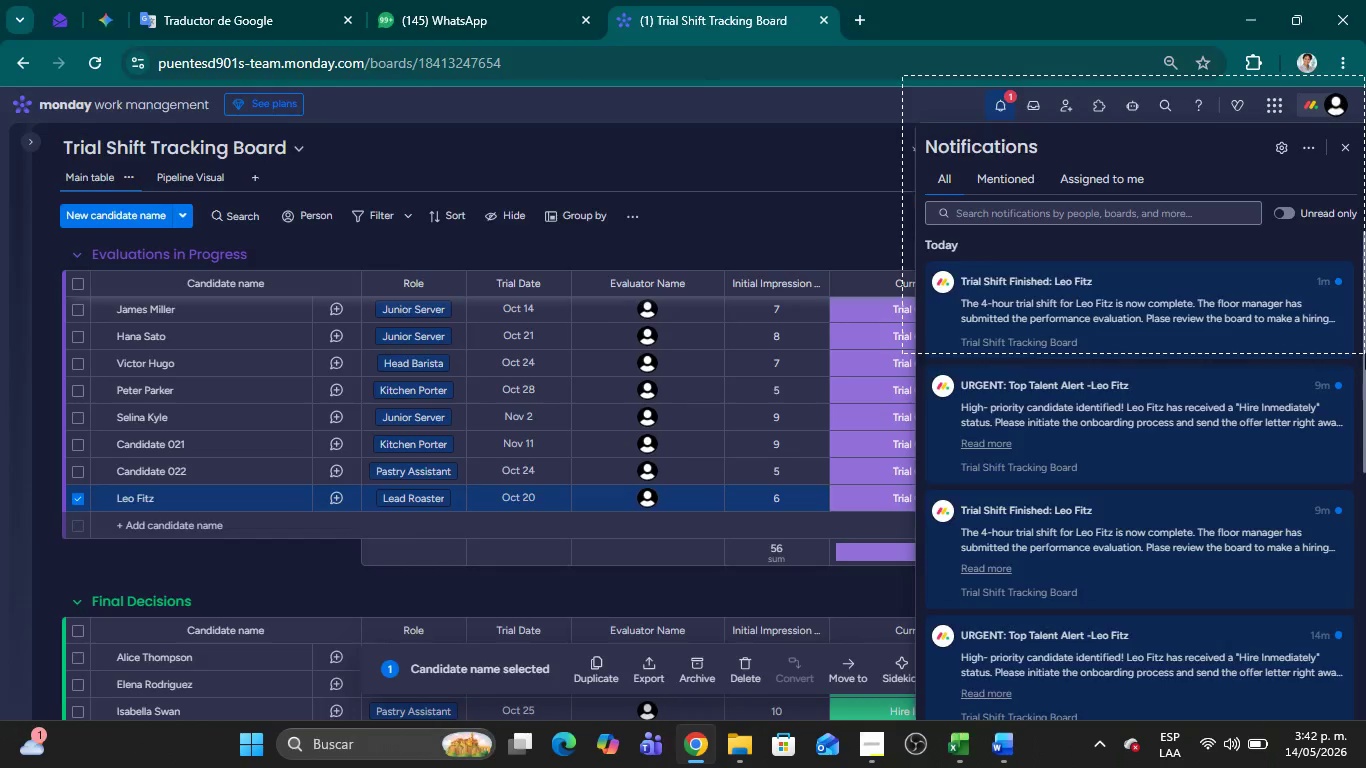 
key(Alt+Tab)
 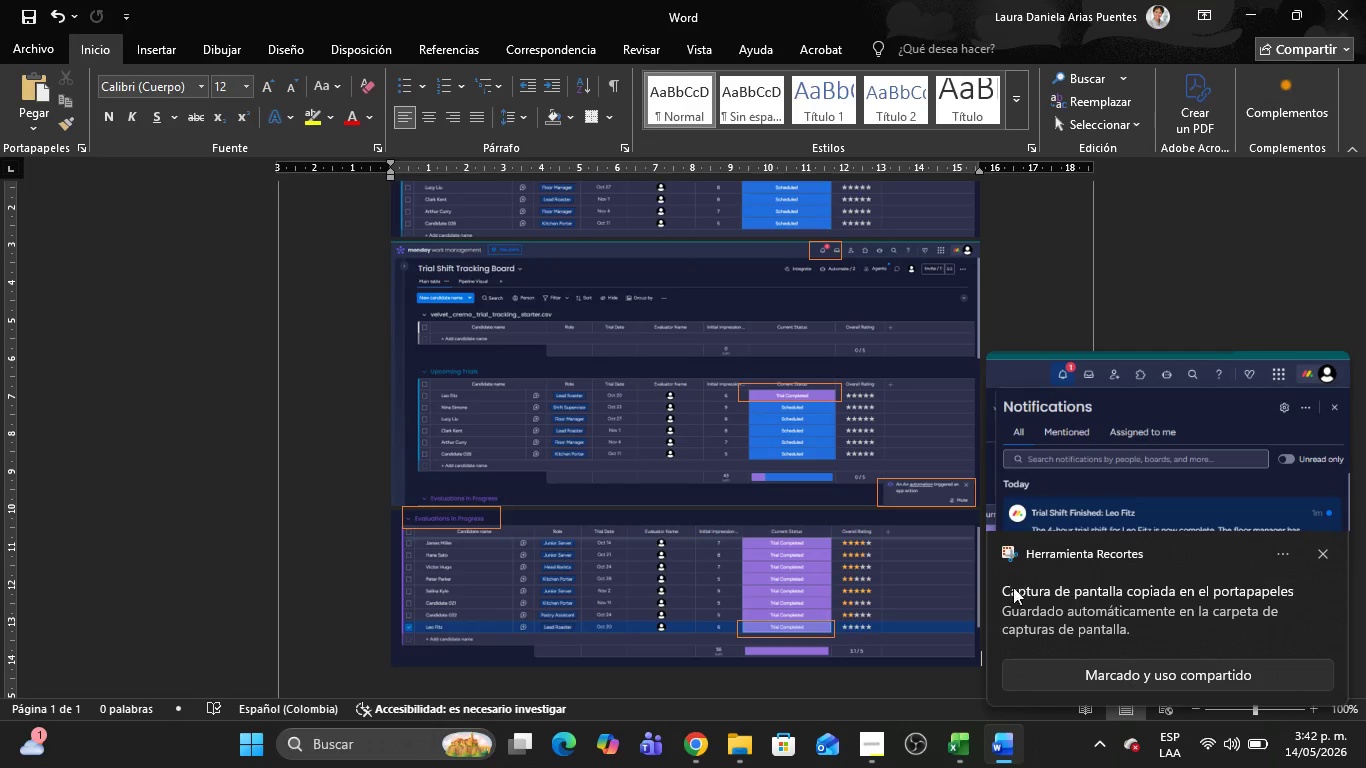 
key(Control+V)
 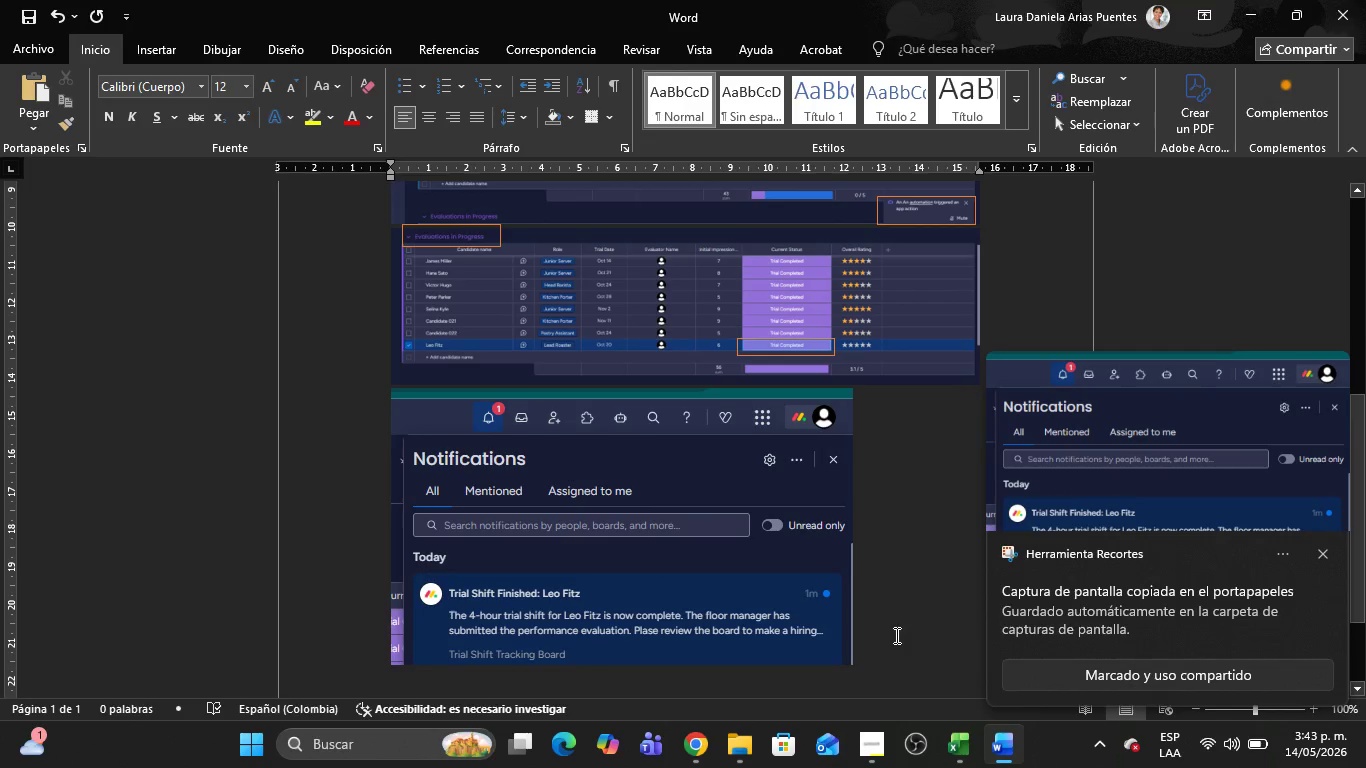 
key(Alt+AltLeft)
 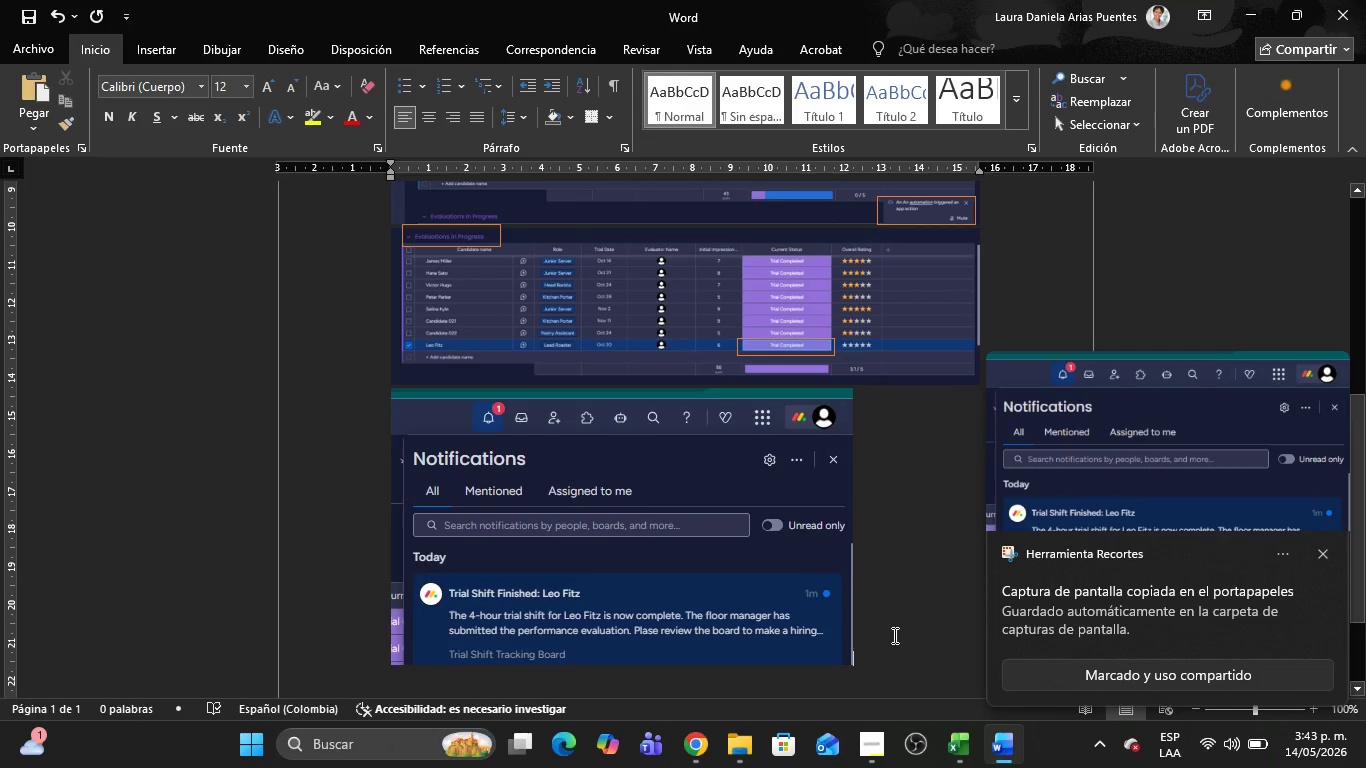 
key(Alt+Tab)
 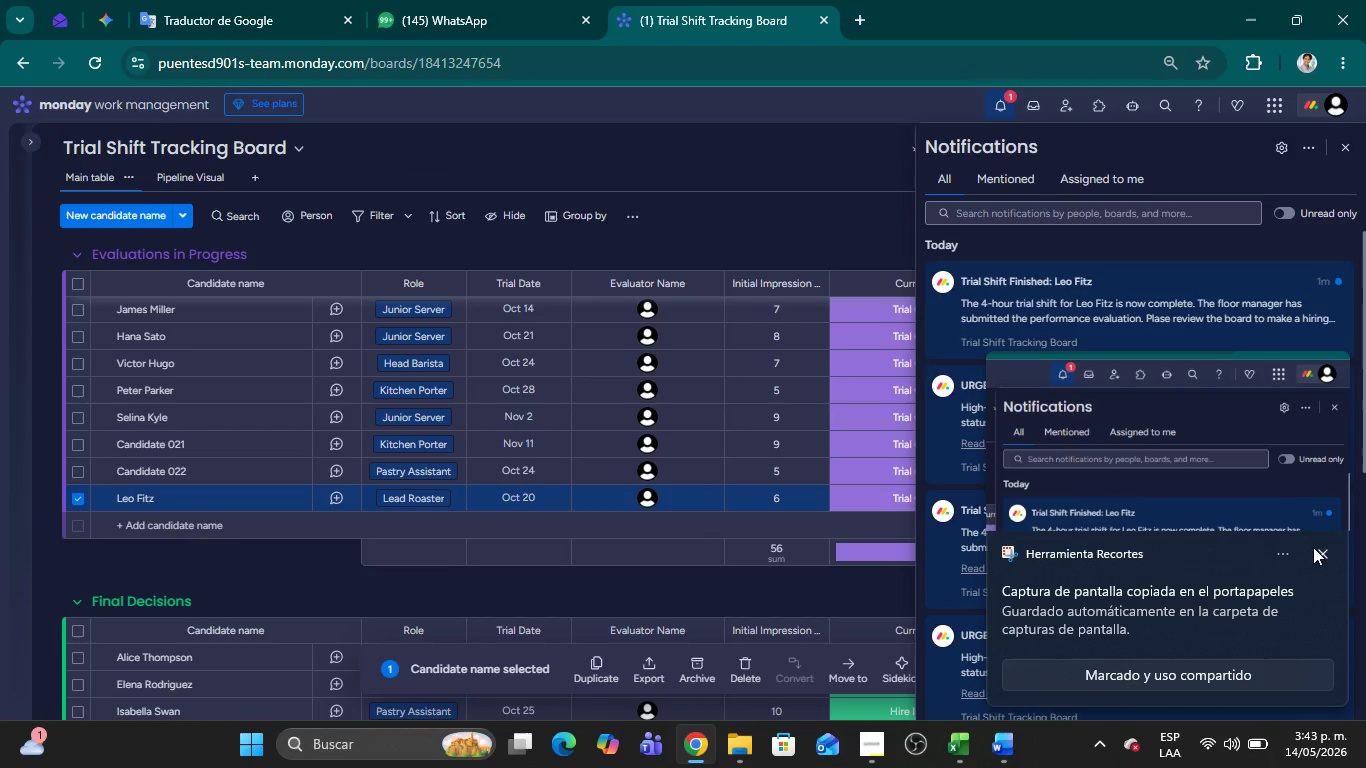 
left_click([1324, 556])
 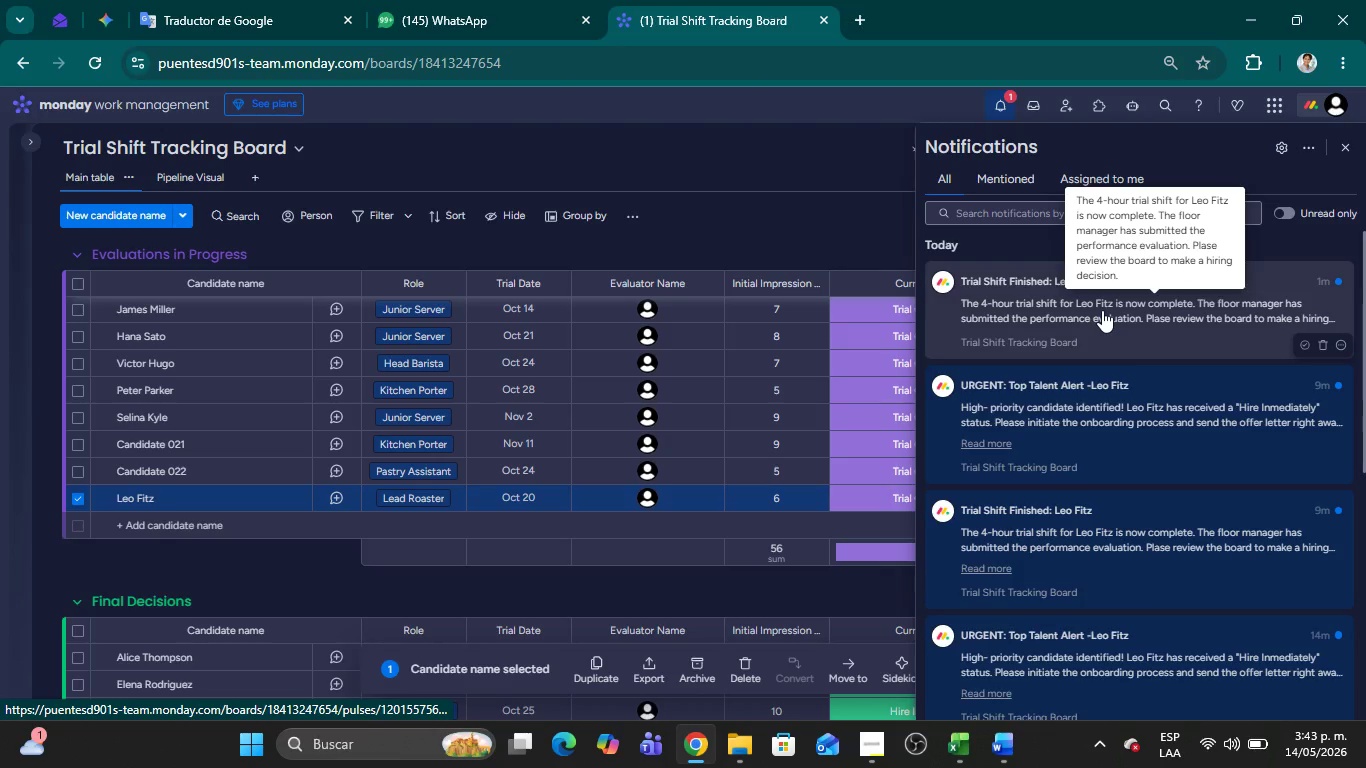 
key(Meta+Shift+MetaLeft)
 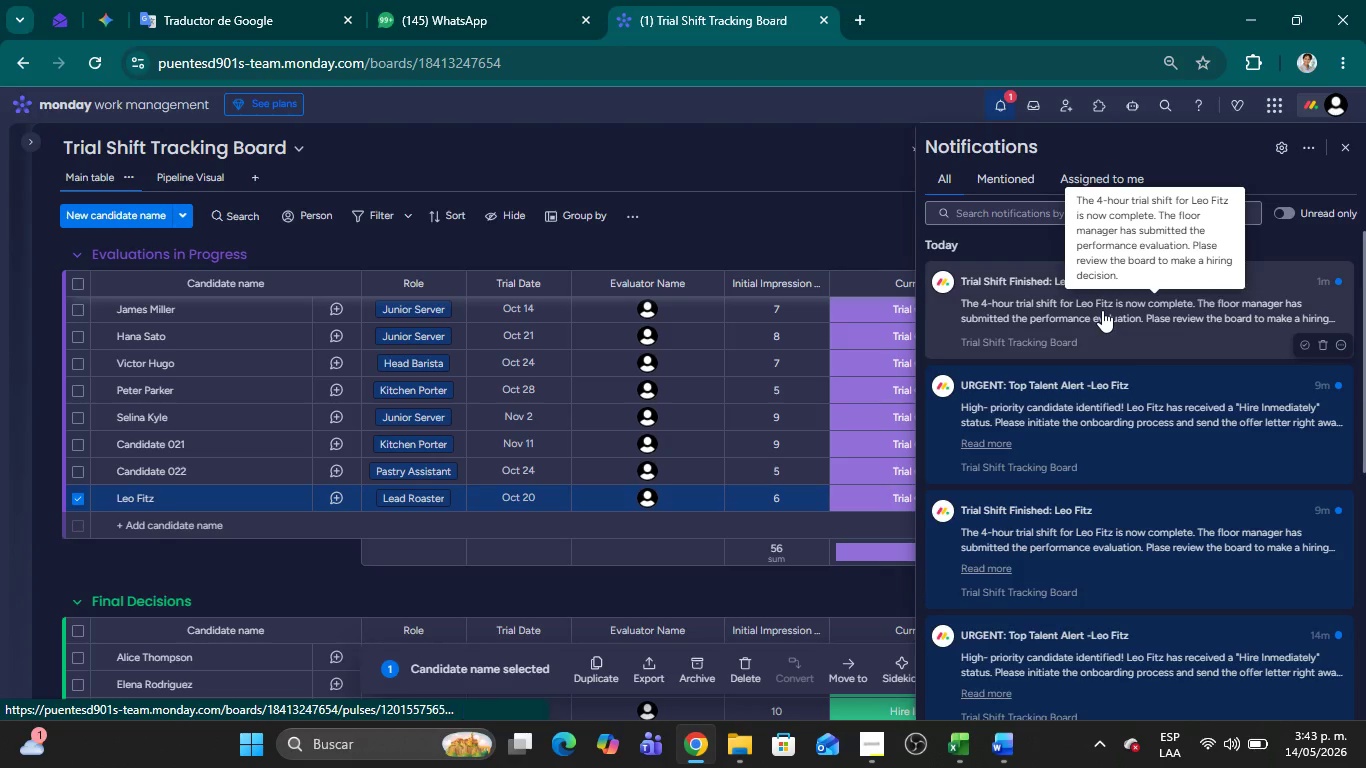 
key(Meta+Shift+S)
 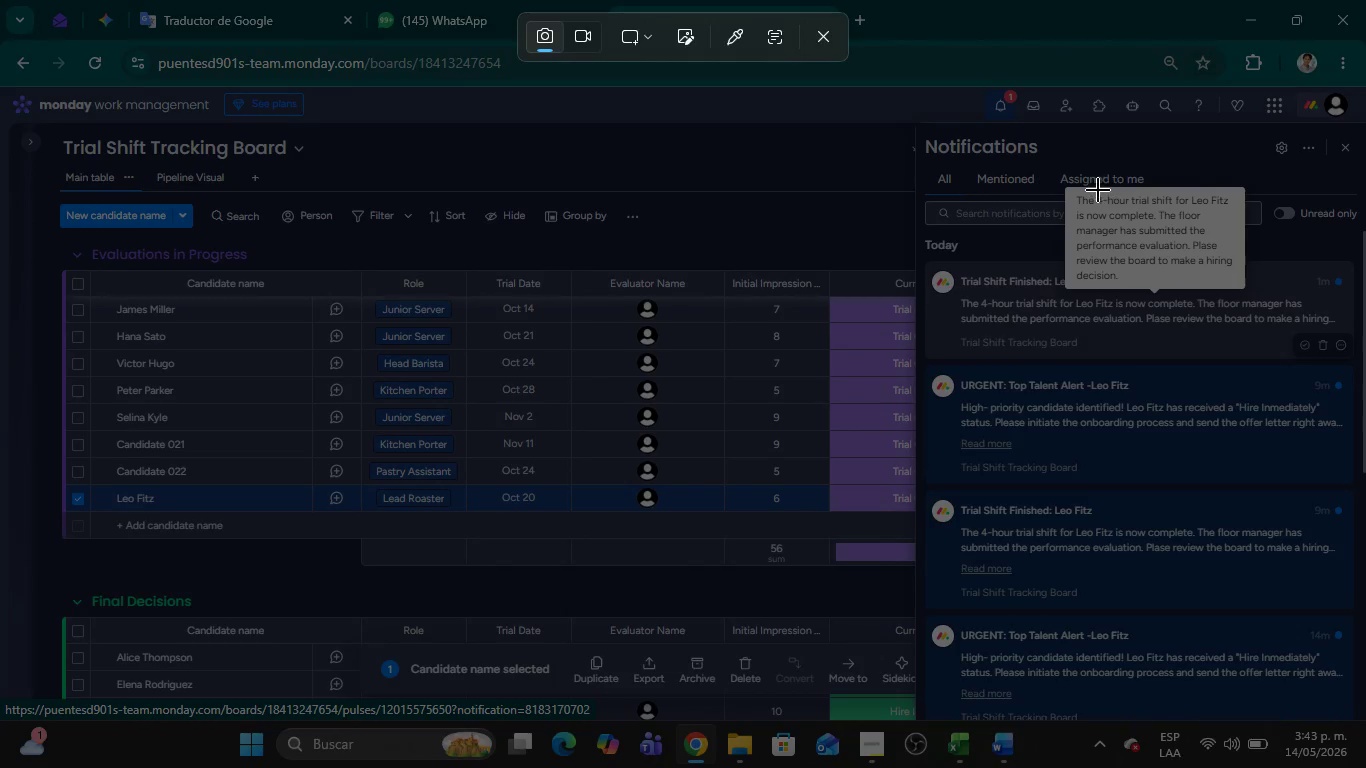 
left_click_drag(start_coordinate=[1052, 160], to_coordinate=[1280, 309])
 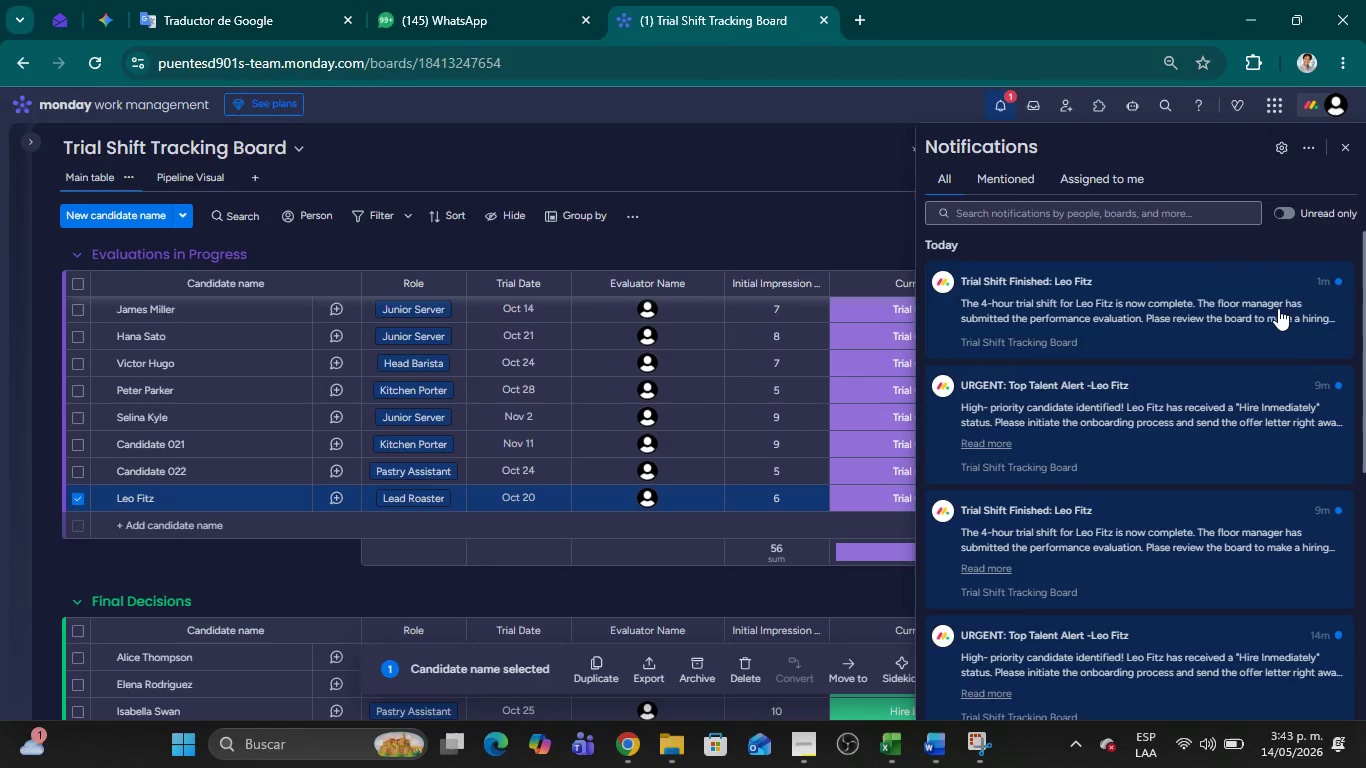 
key(Alt+AltLeft)
 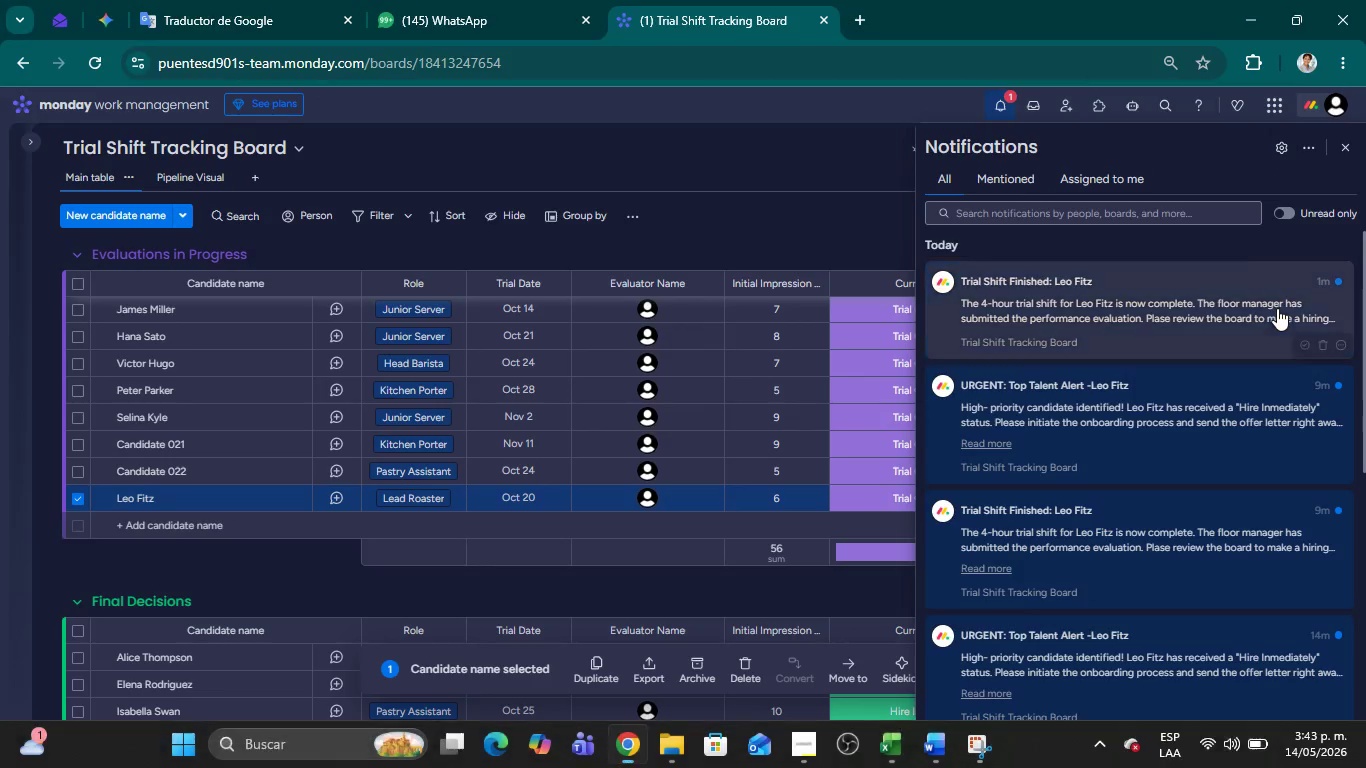 
key(Alt+Tab)
 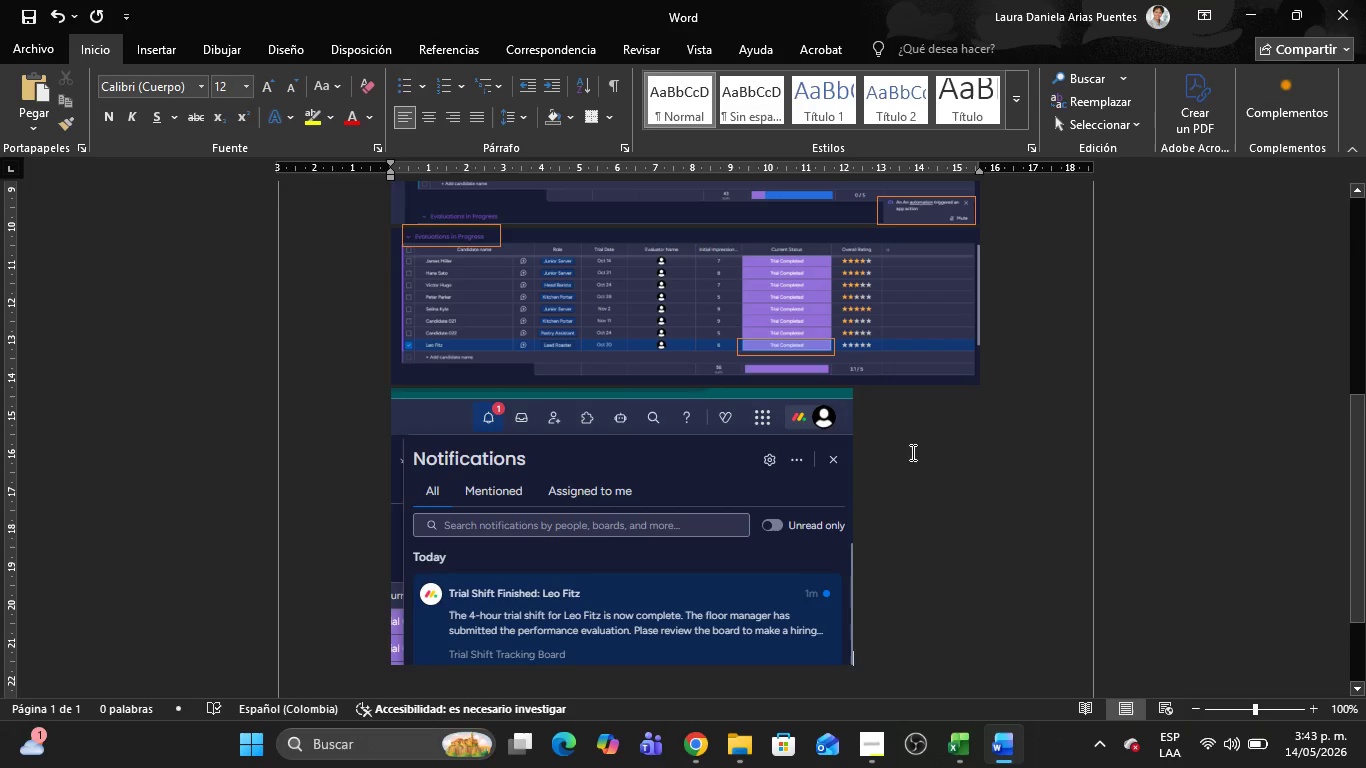 
left_click([923, 516])
 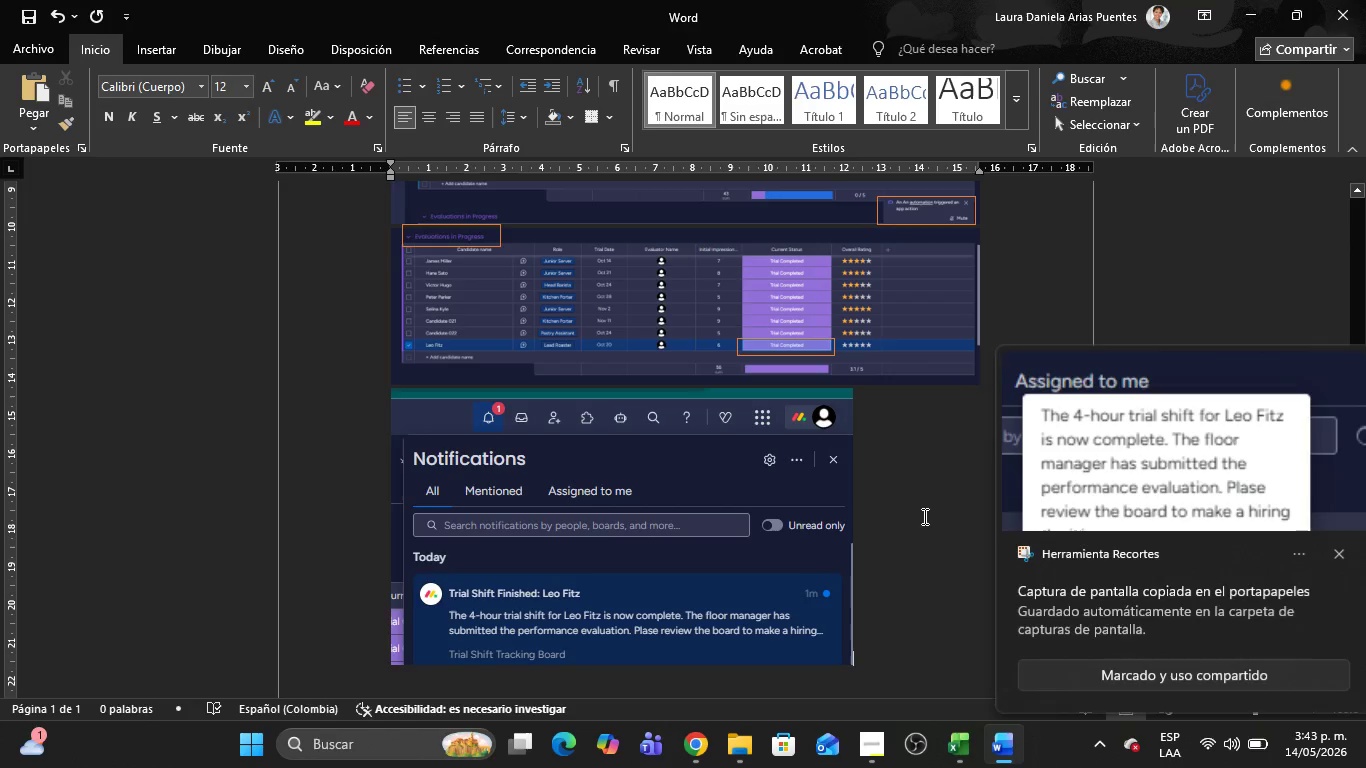 
key(Control+V)
 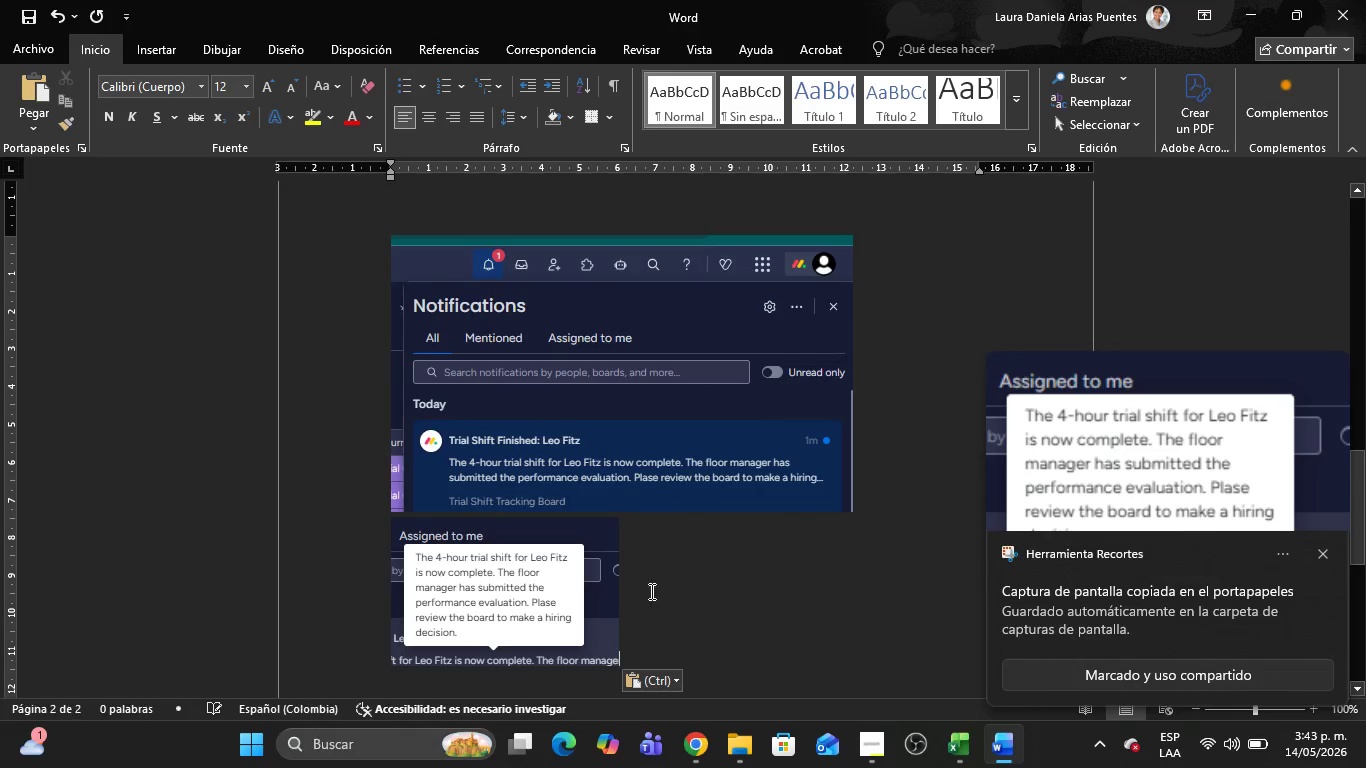 
left_click([567, 585])
 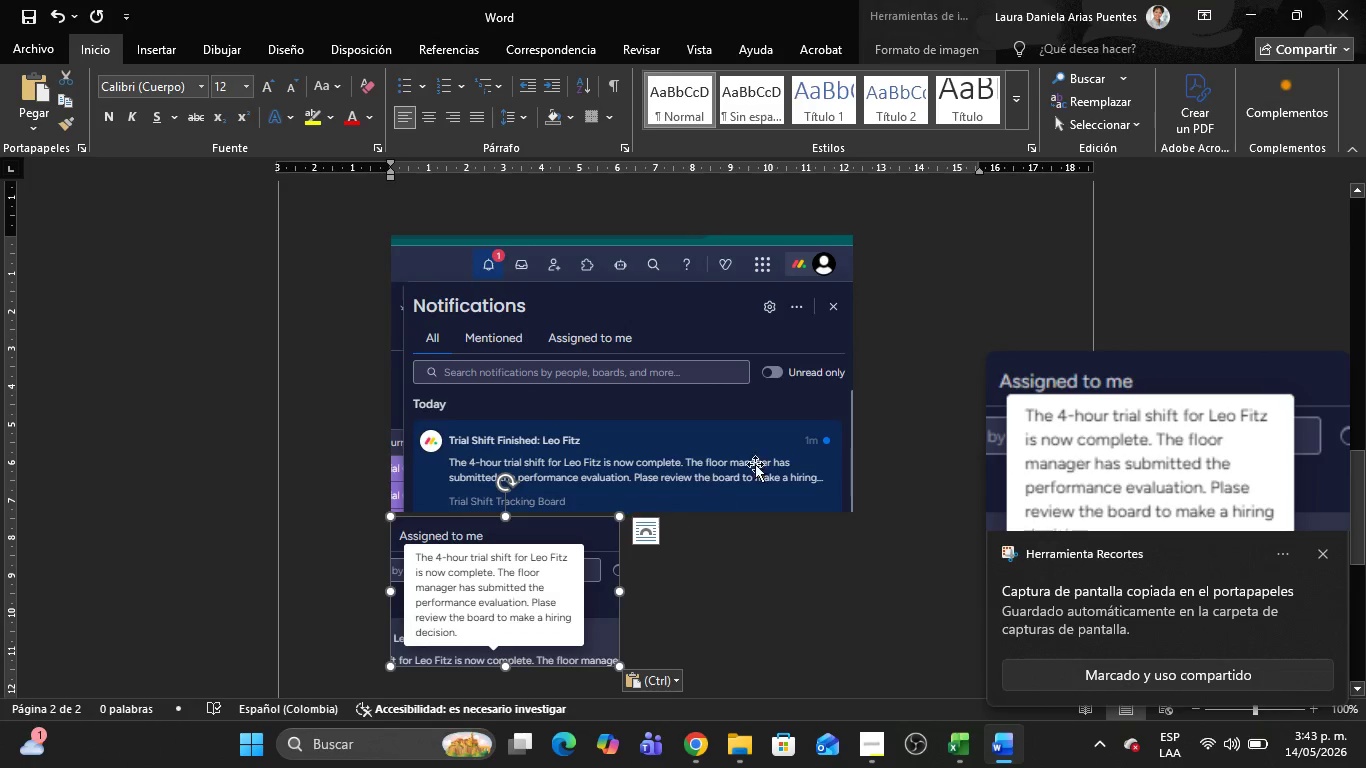 
double_click([789, 452])
 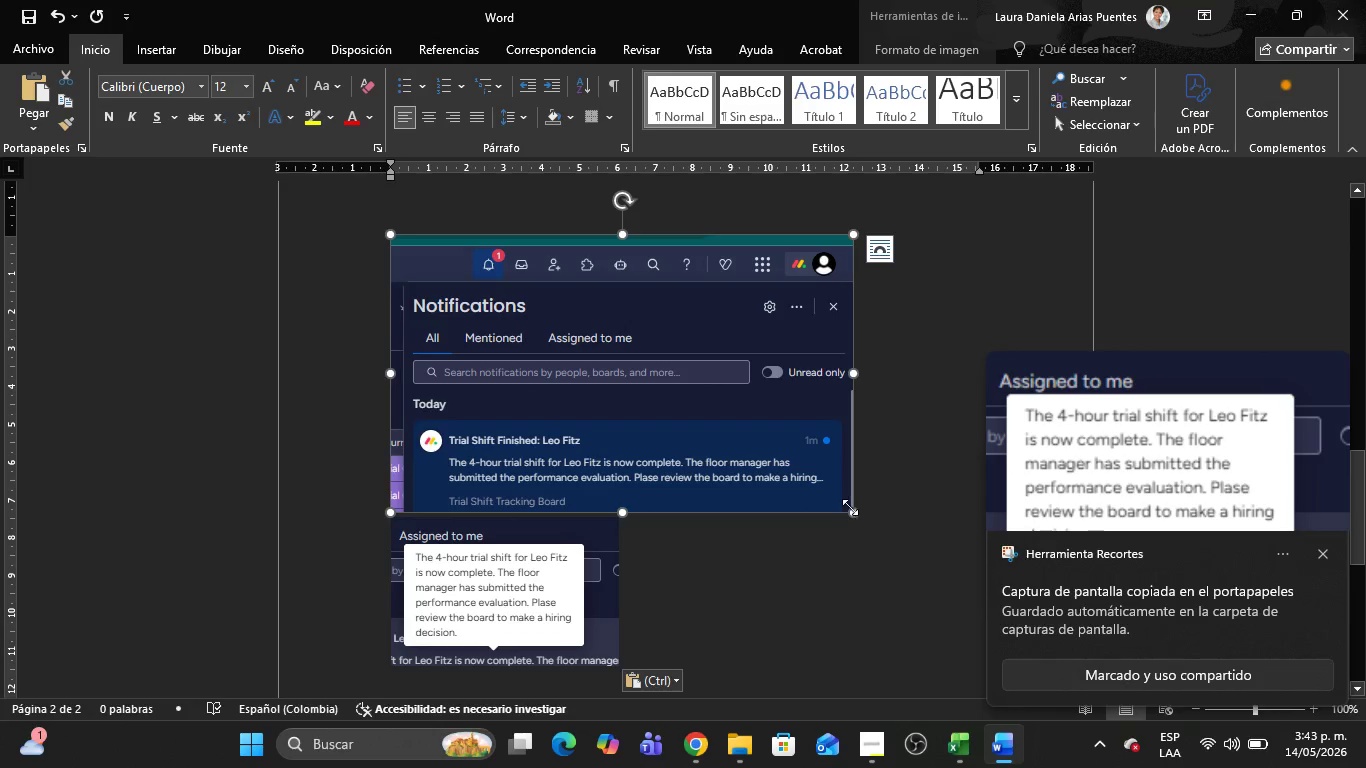 
left_click_drag(start_coordinate=[850, 508], to_coordinate=[745, 459])
 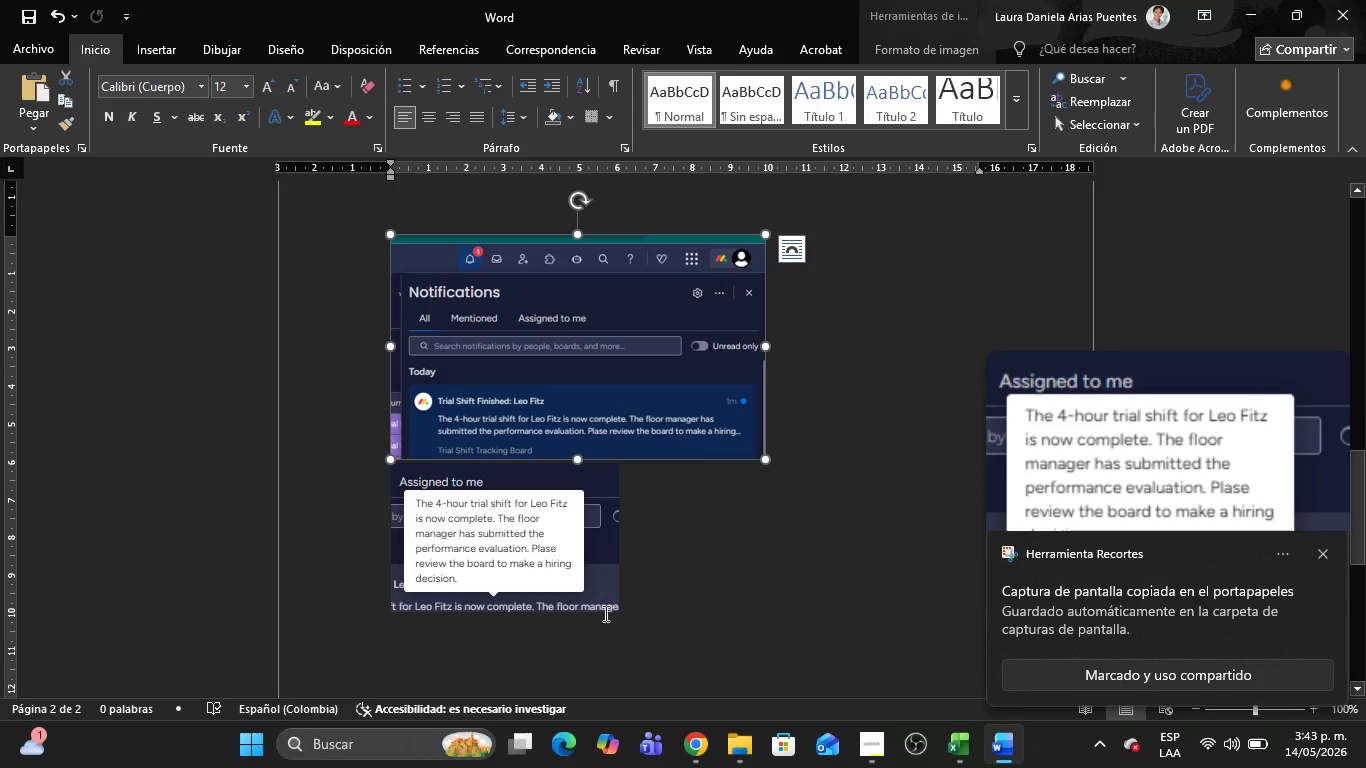 
left_click([604, 595])
 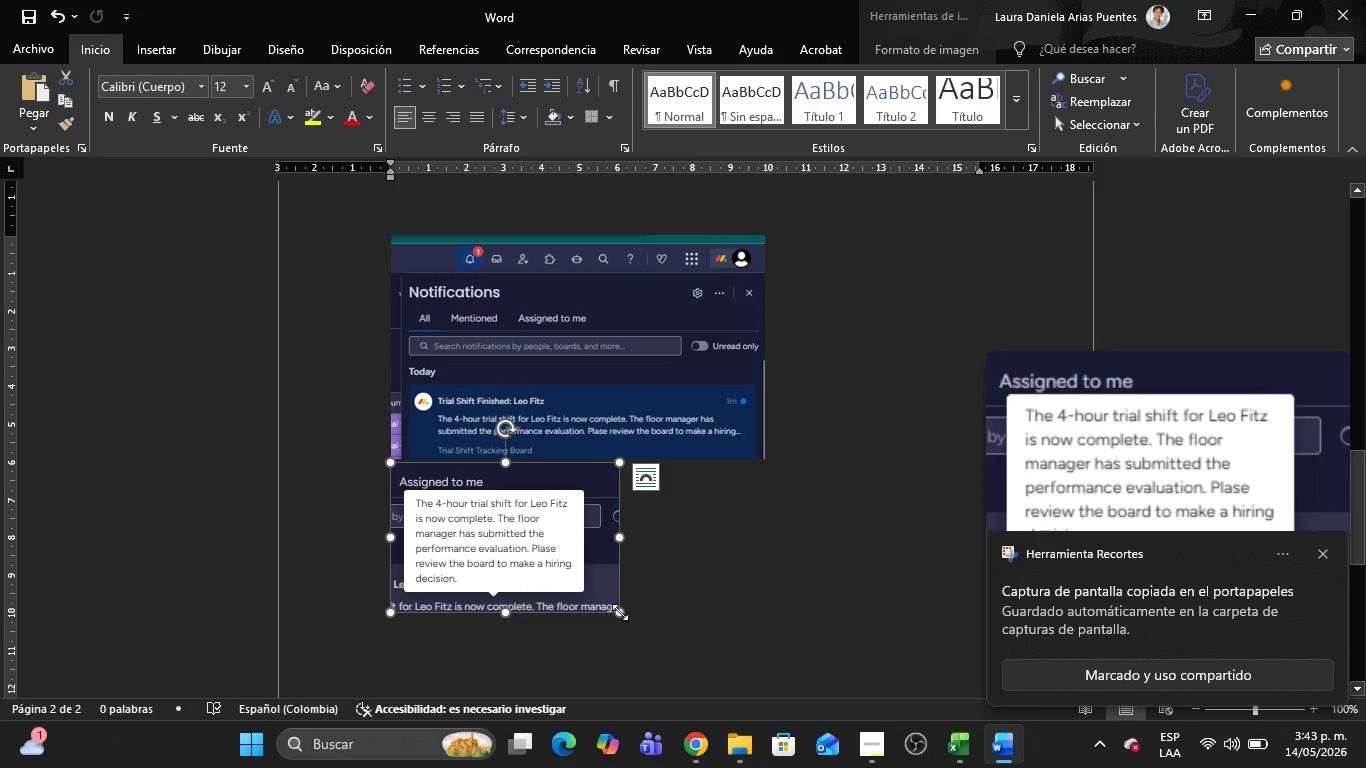 
left_click_drag(start_coordinate=[621, 612], to_coordinate=[600, 582])
 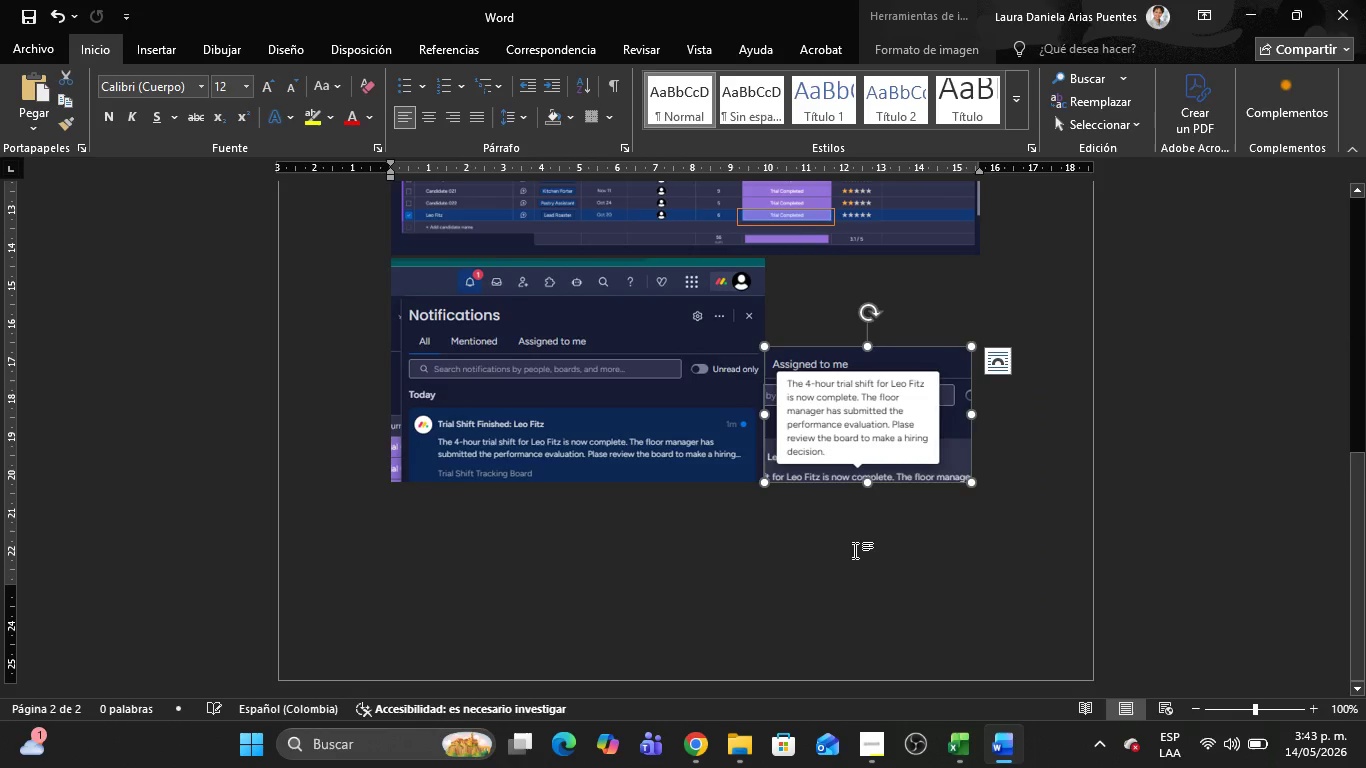 
left_click([1014, 625])
 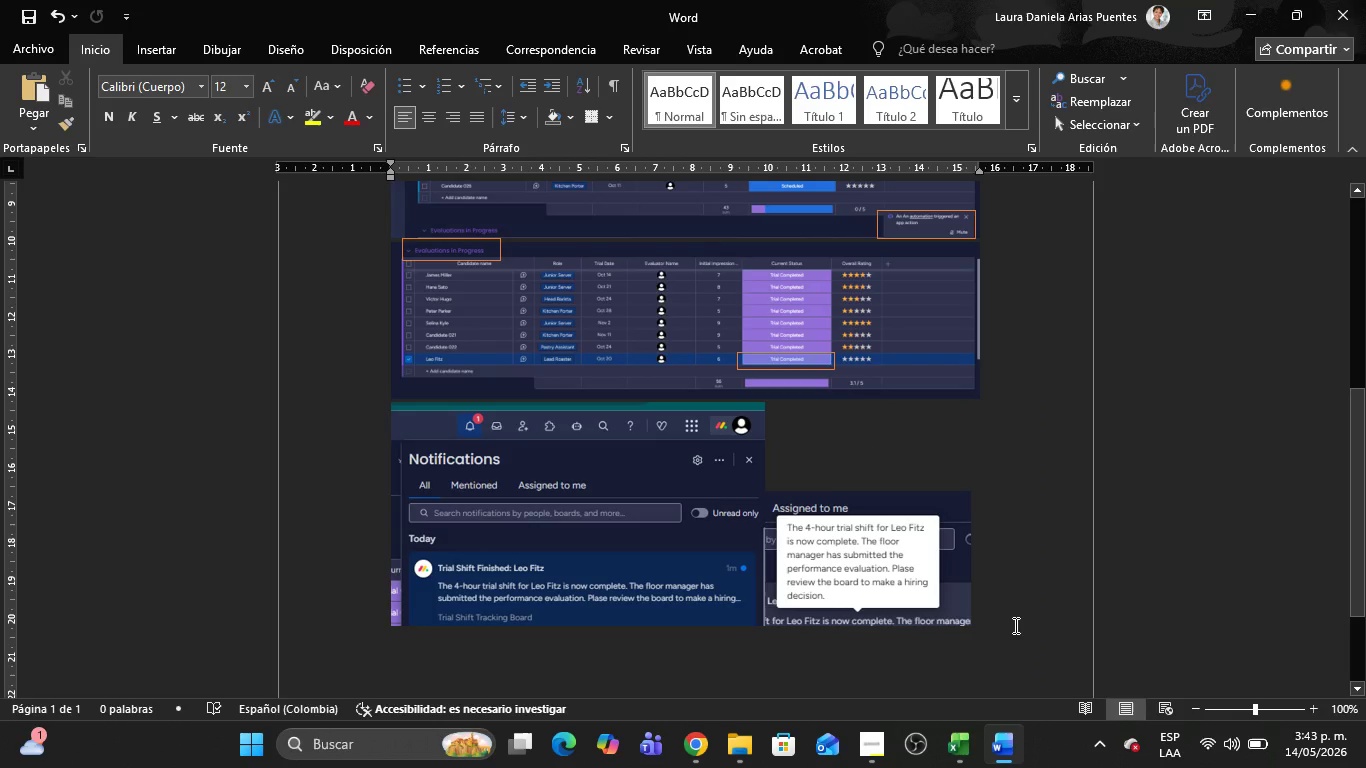 
key(Enter)
 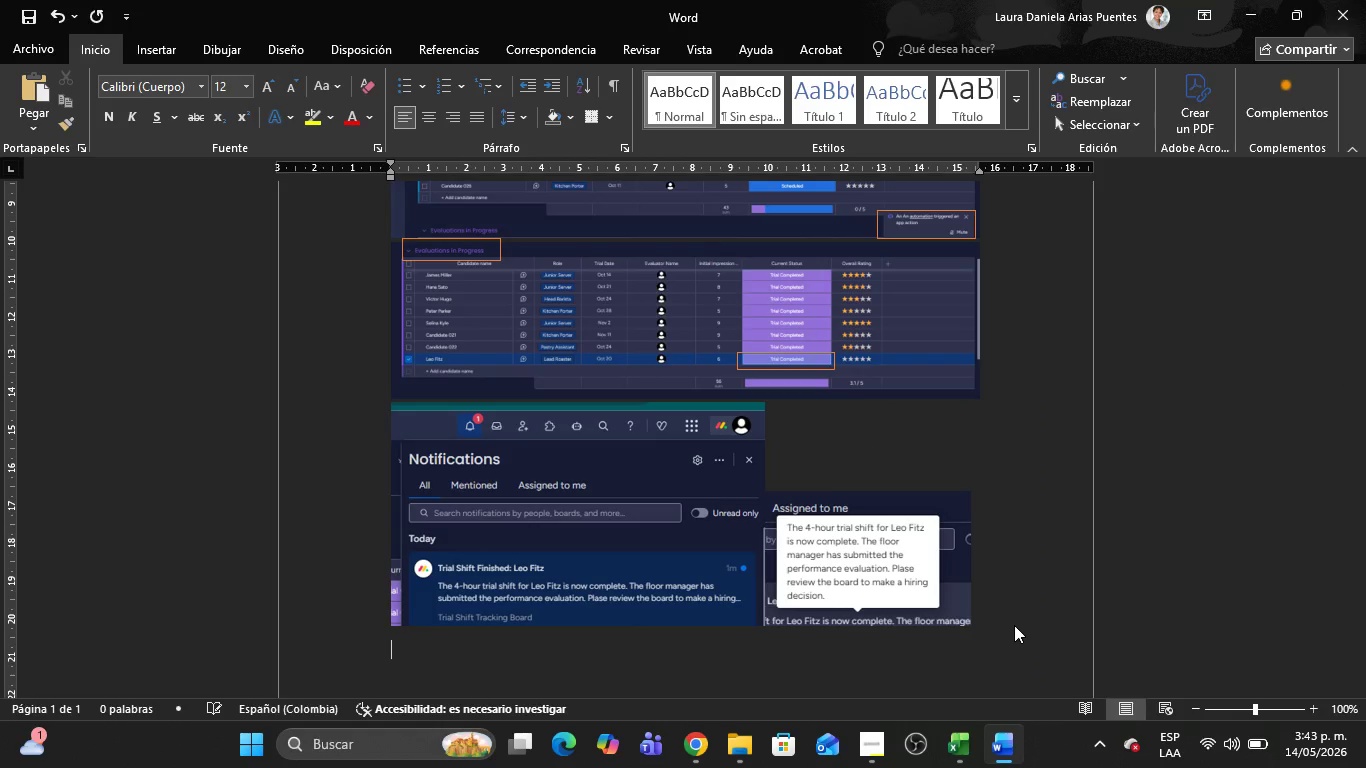 
key(Alt+AltLeft)
 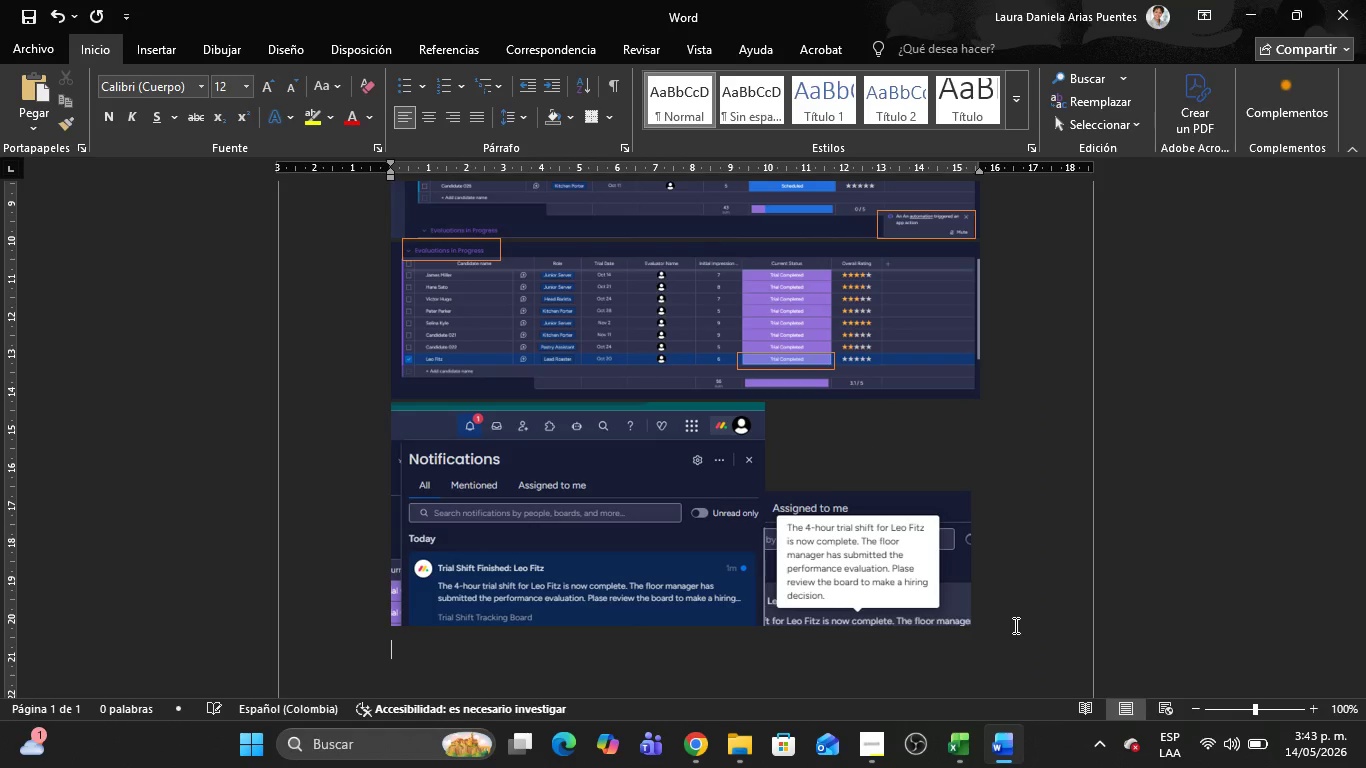 
key(Alt+Tab)
 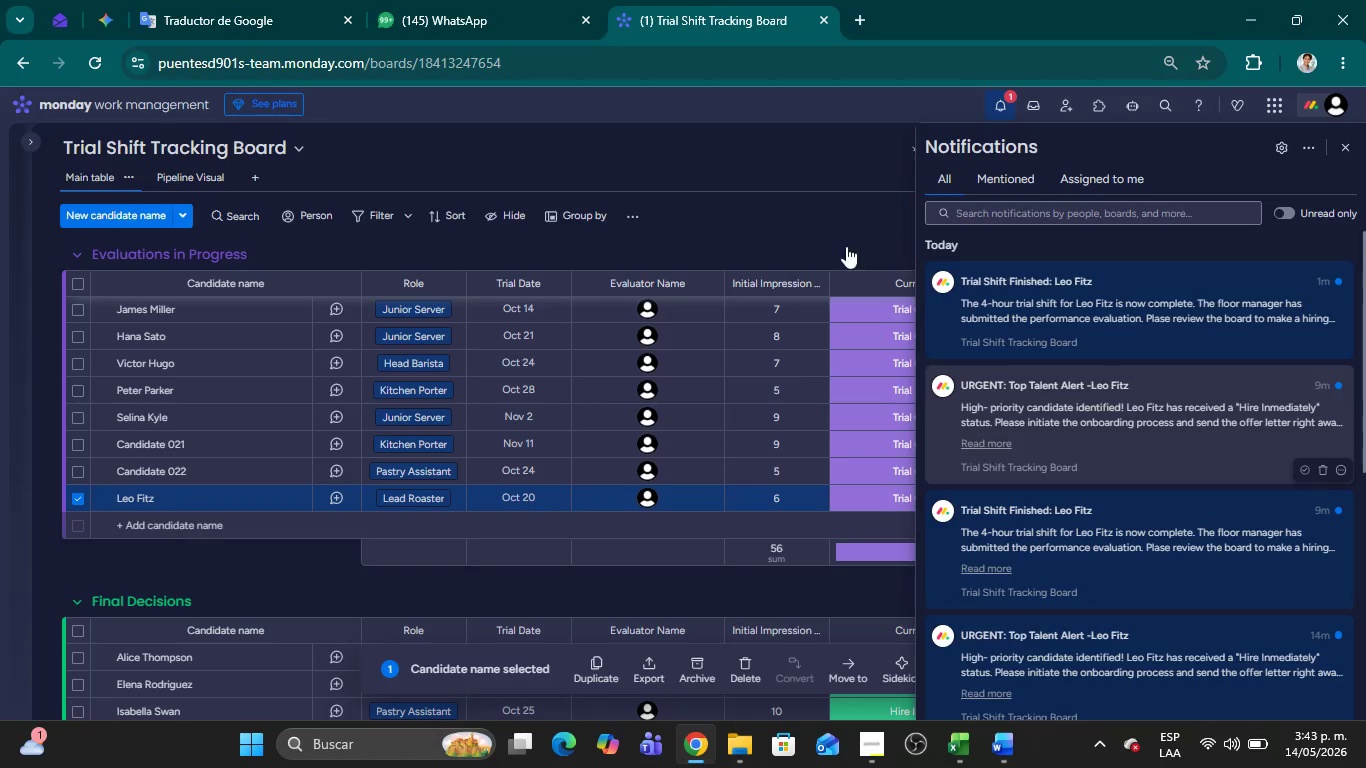 
scroll: coordinate [859, 550], scroll_direction: up, amount: 3.0
 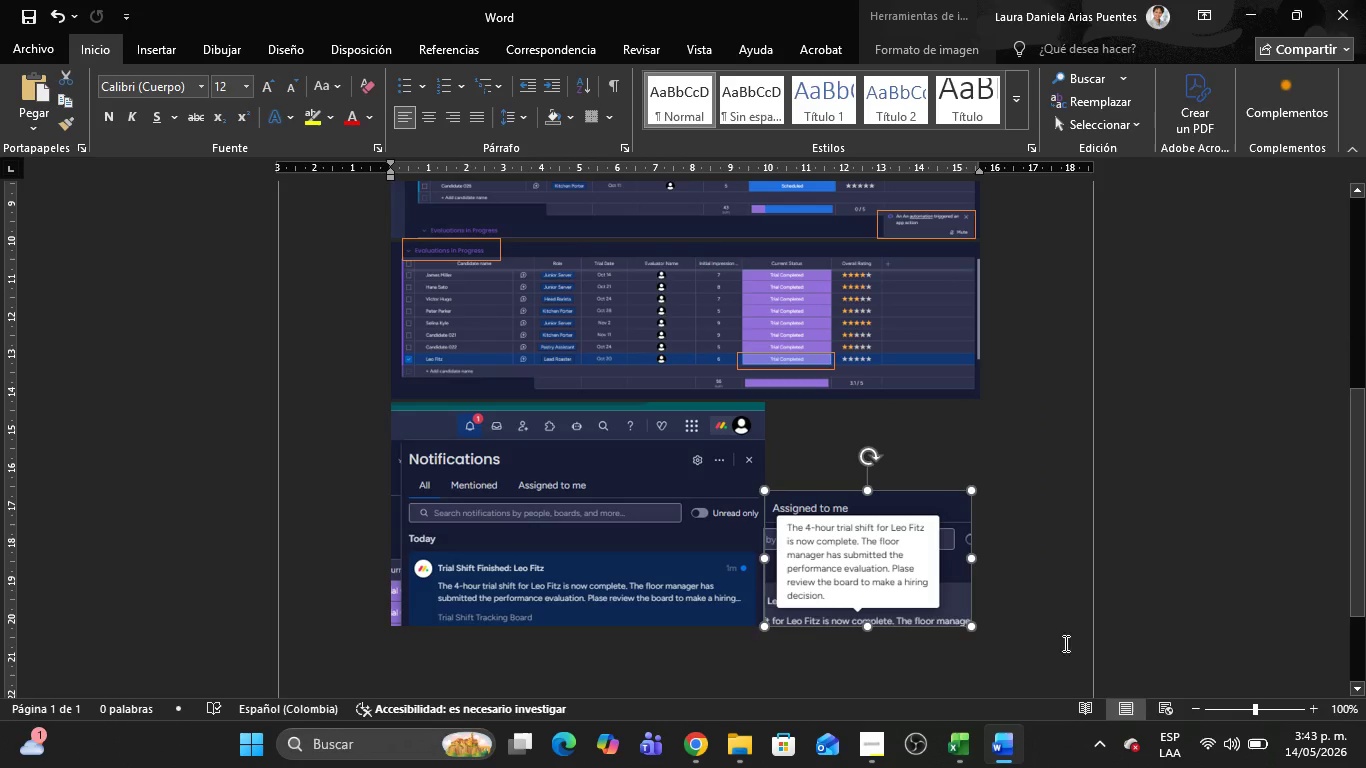 
left_click([838, 221])
 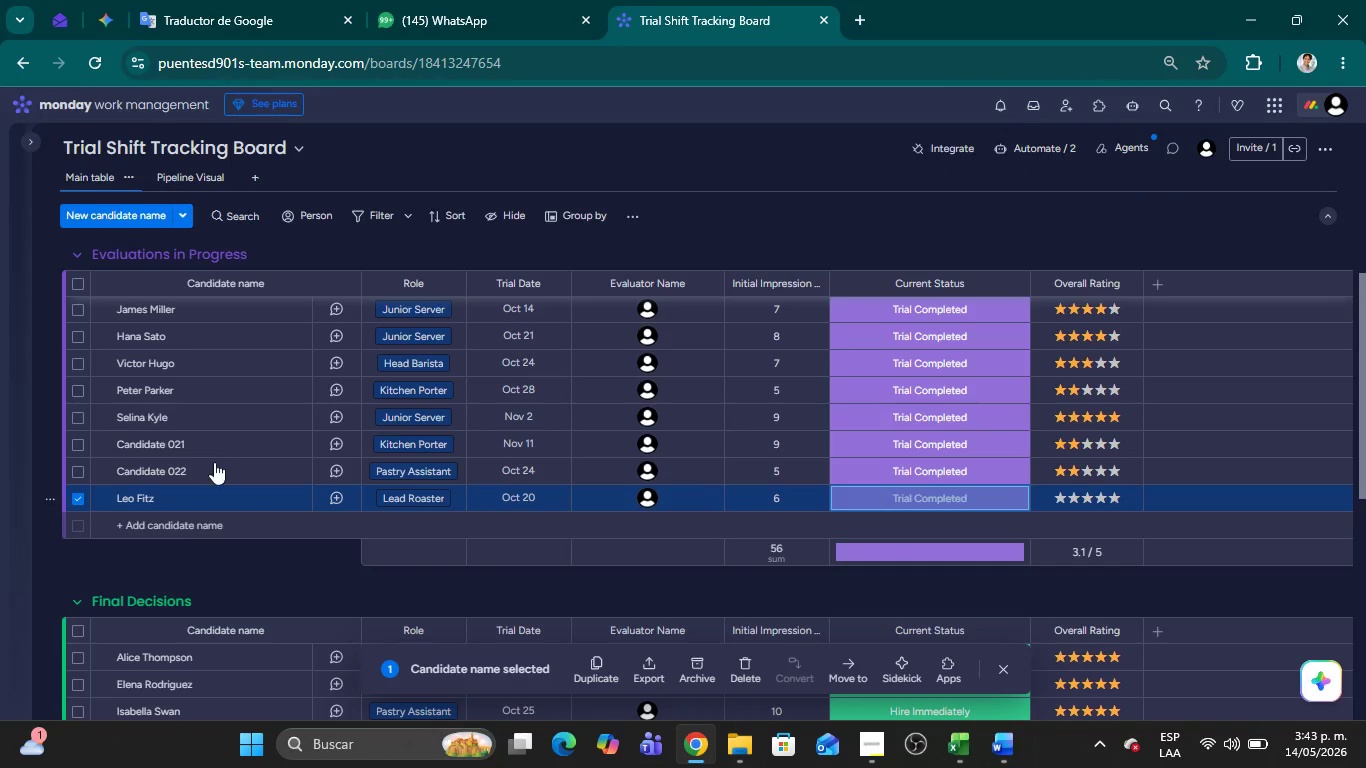 
left_click([77, 496])
 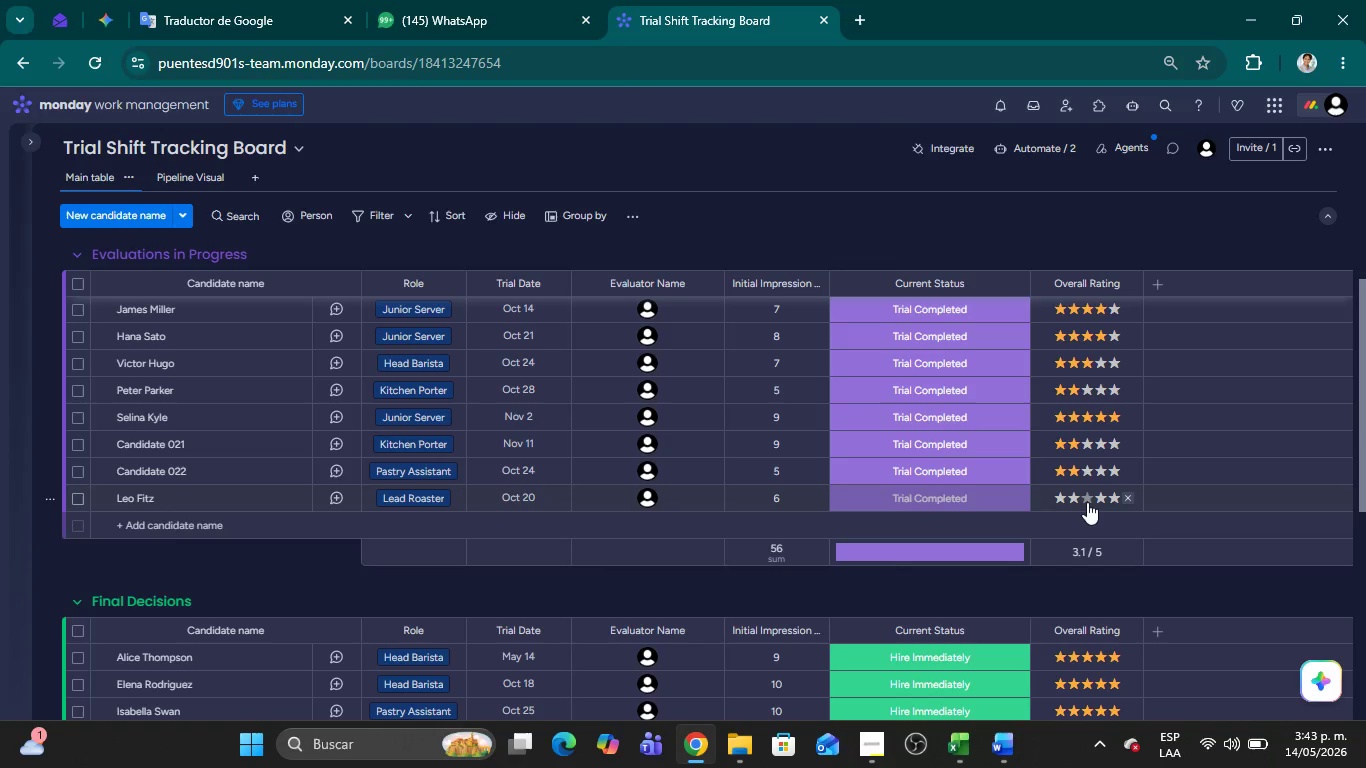 
left_click([1085, 501])
 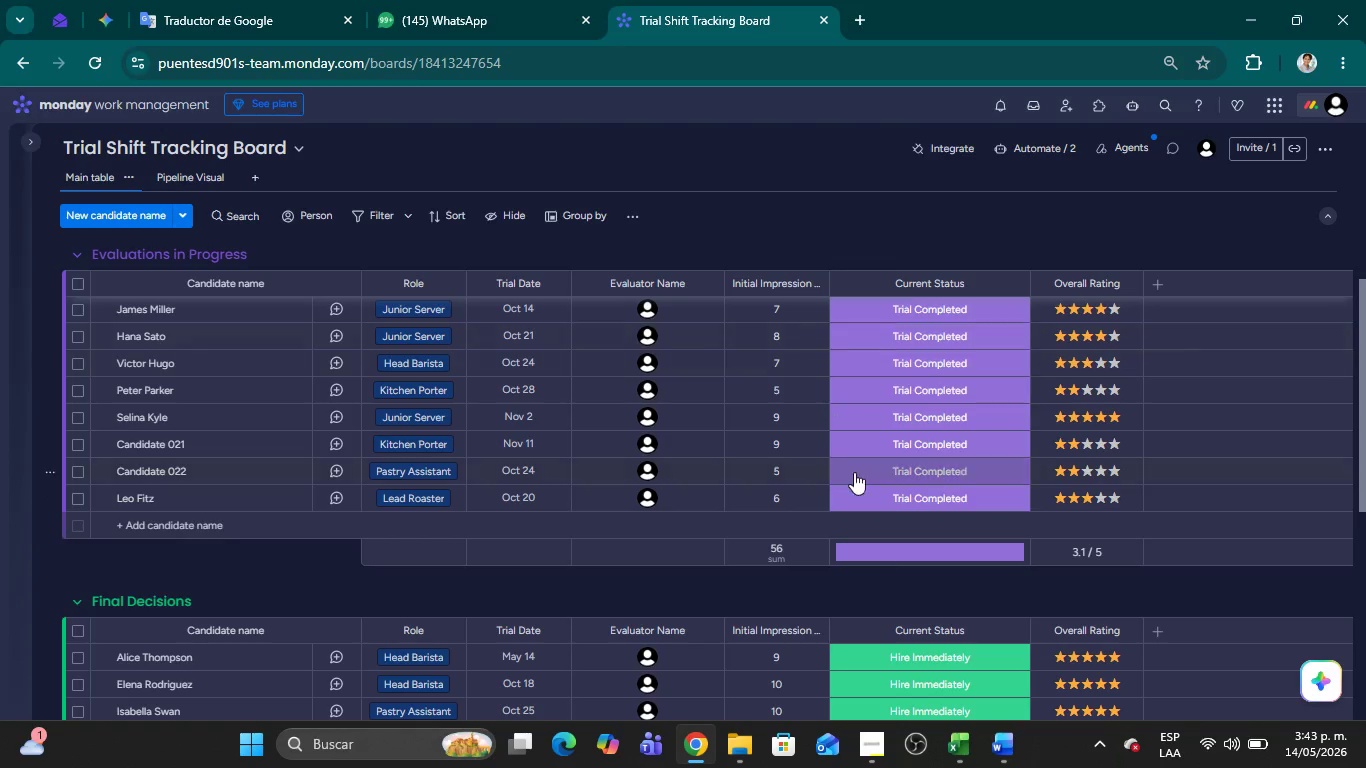 
left_click([904, 503])
 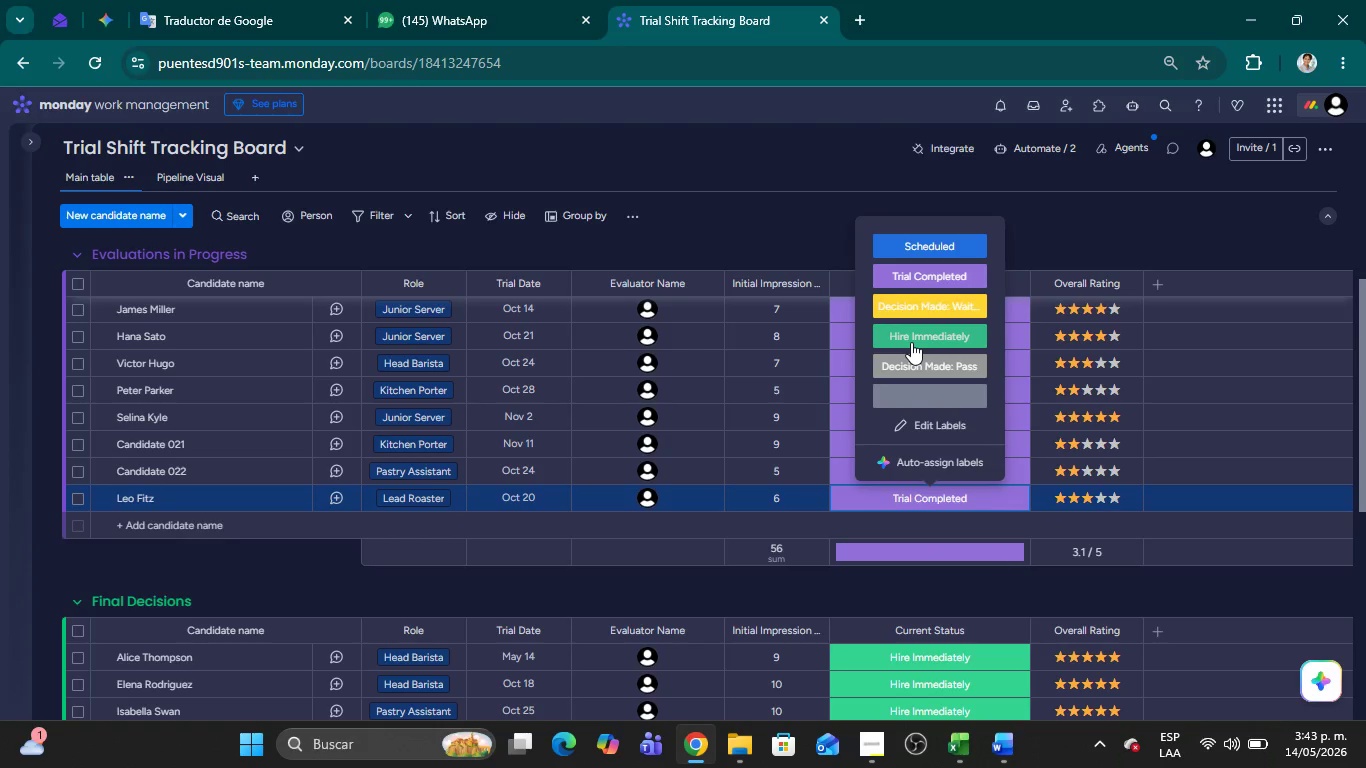 
wait(5.09)
 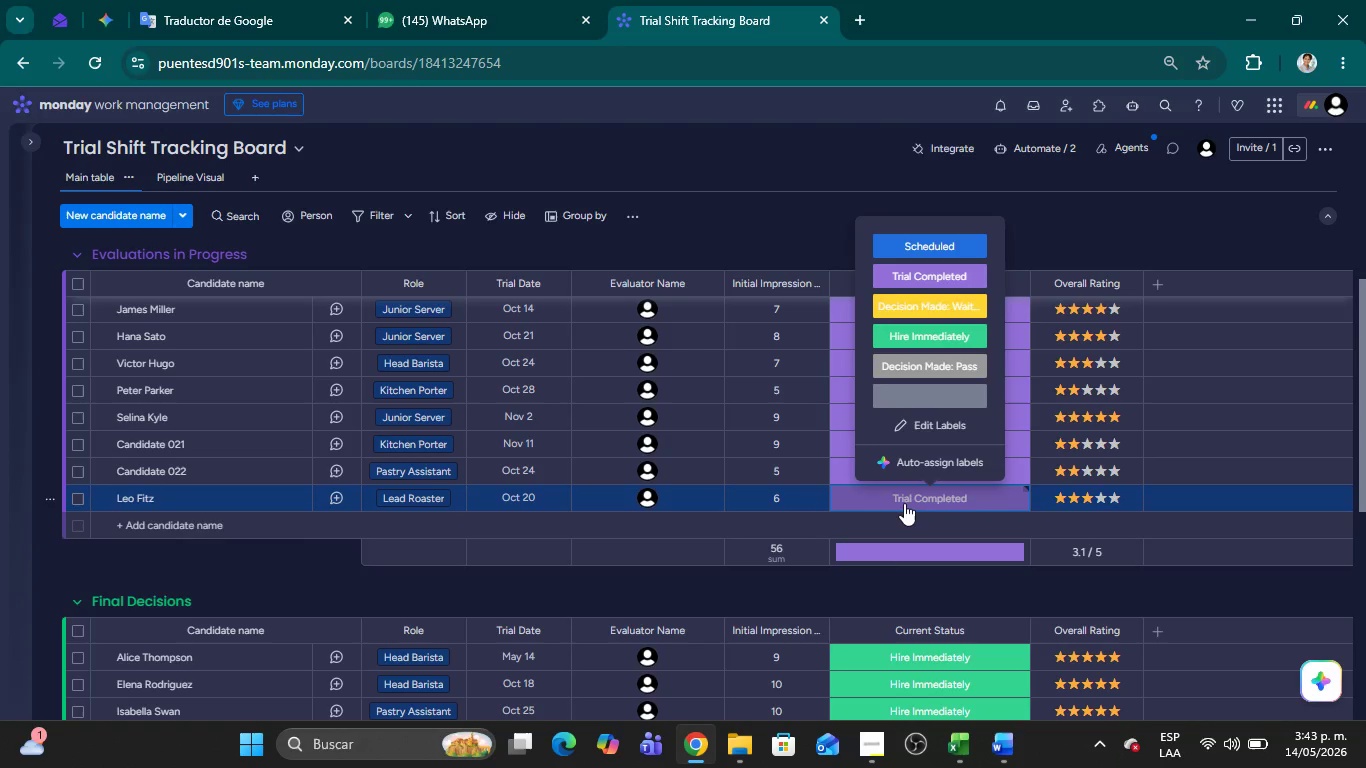 
left_click([911, 342])
 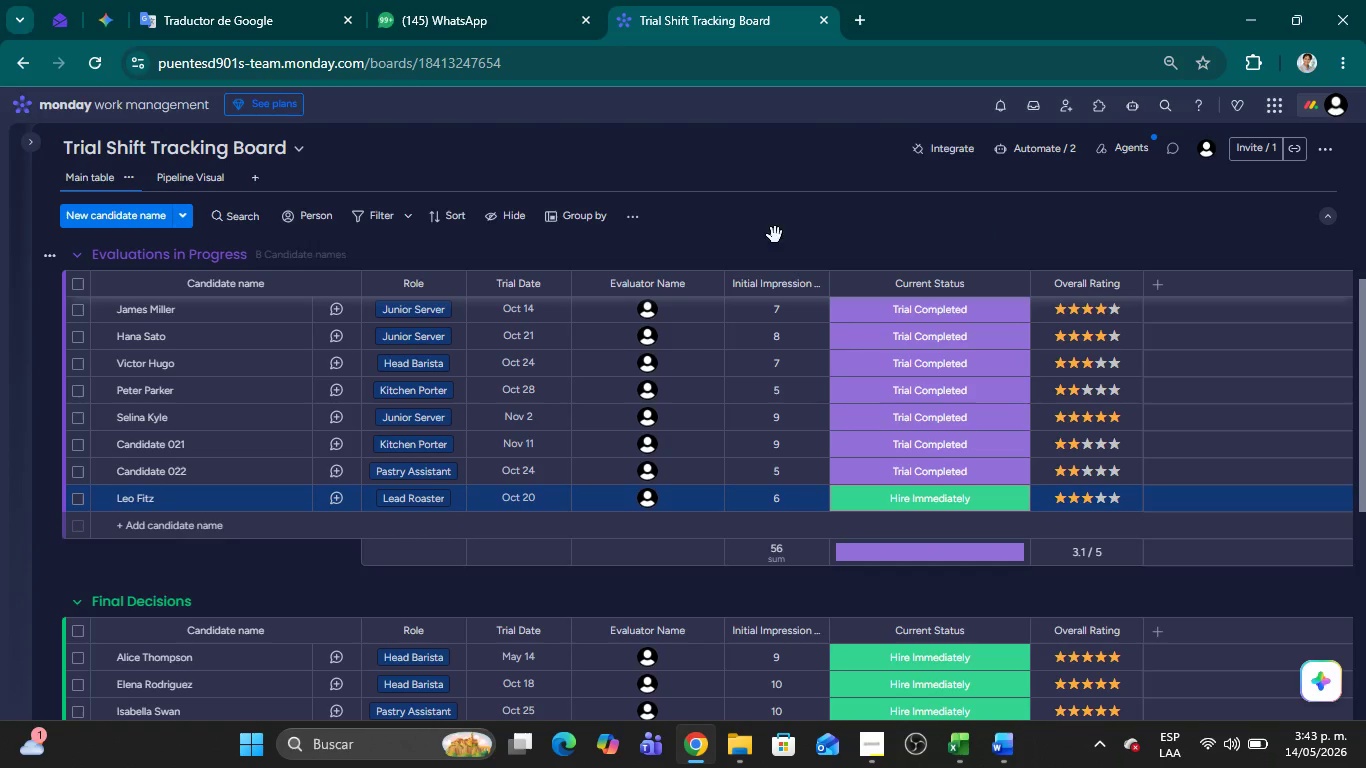 
left_click([775, 231])
 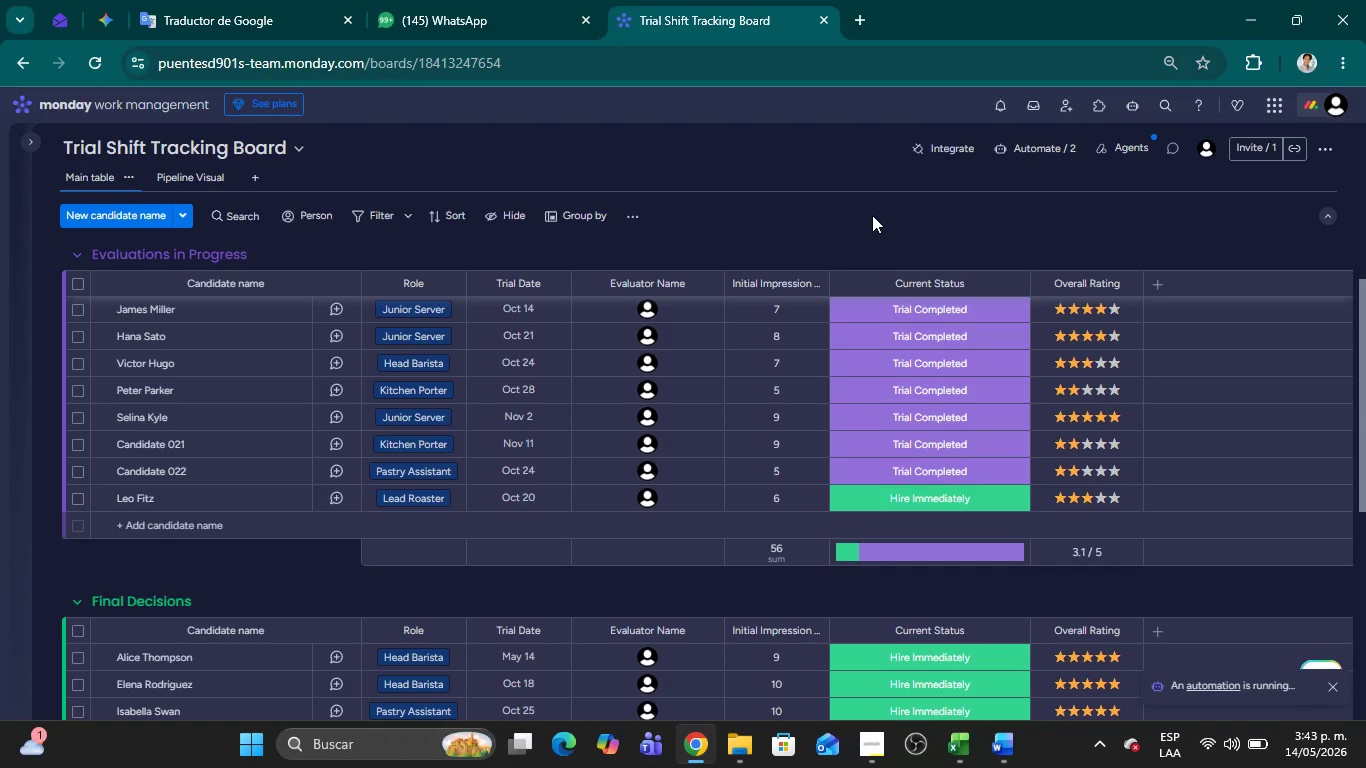 
key(Meta+Shift+S)
 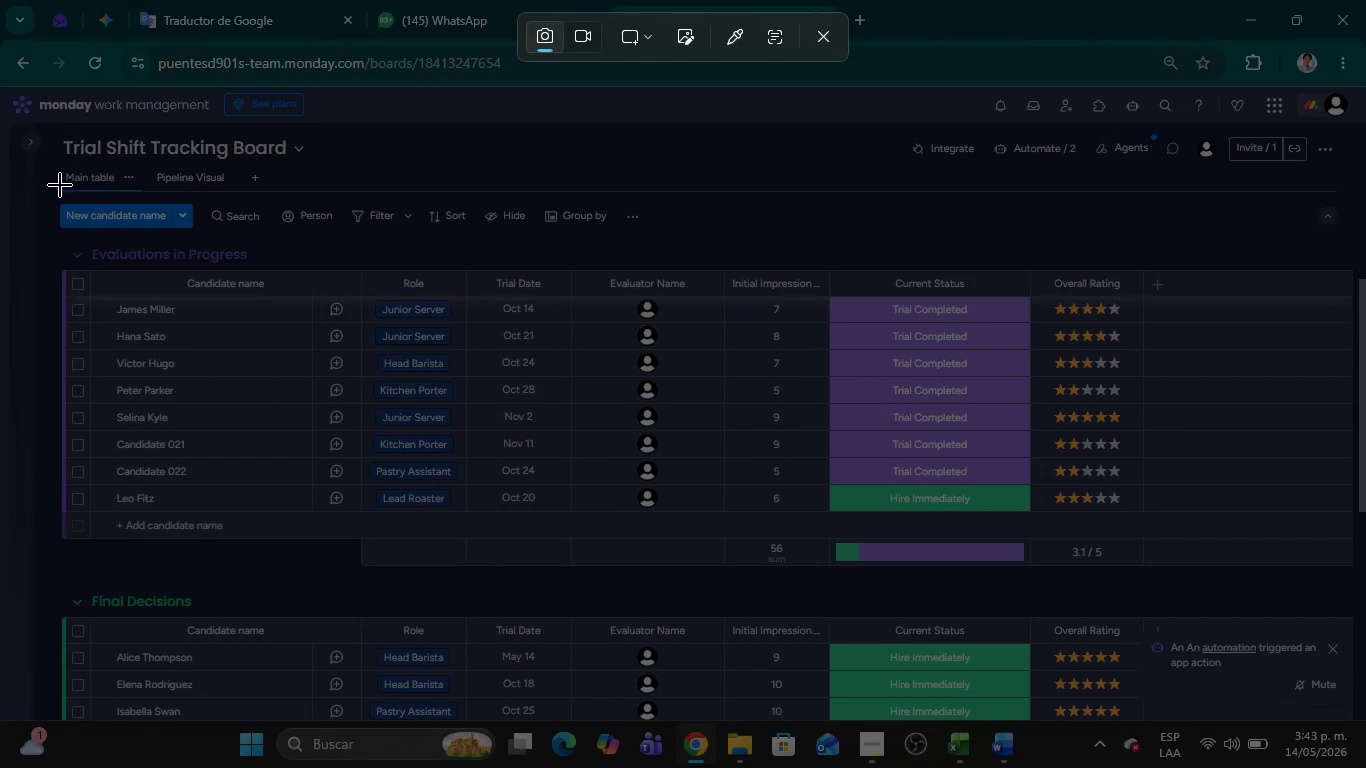 
left_click_drag(start_coordinate=[28, 224], to_coordinate=[1365, 718])
 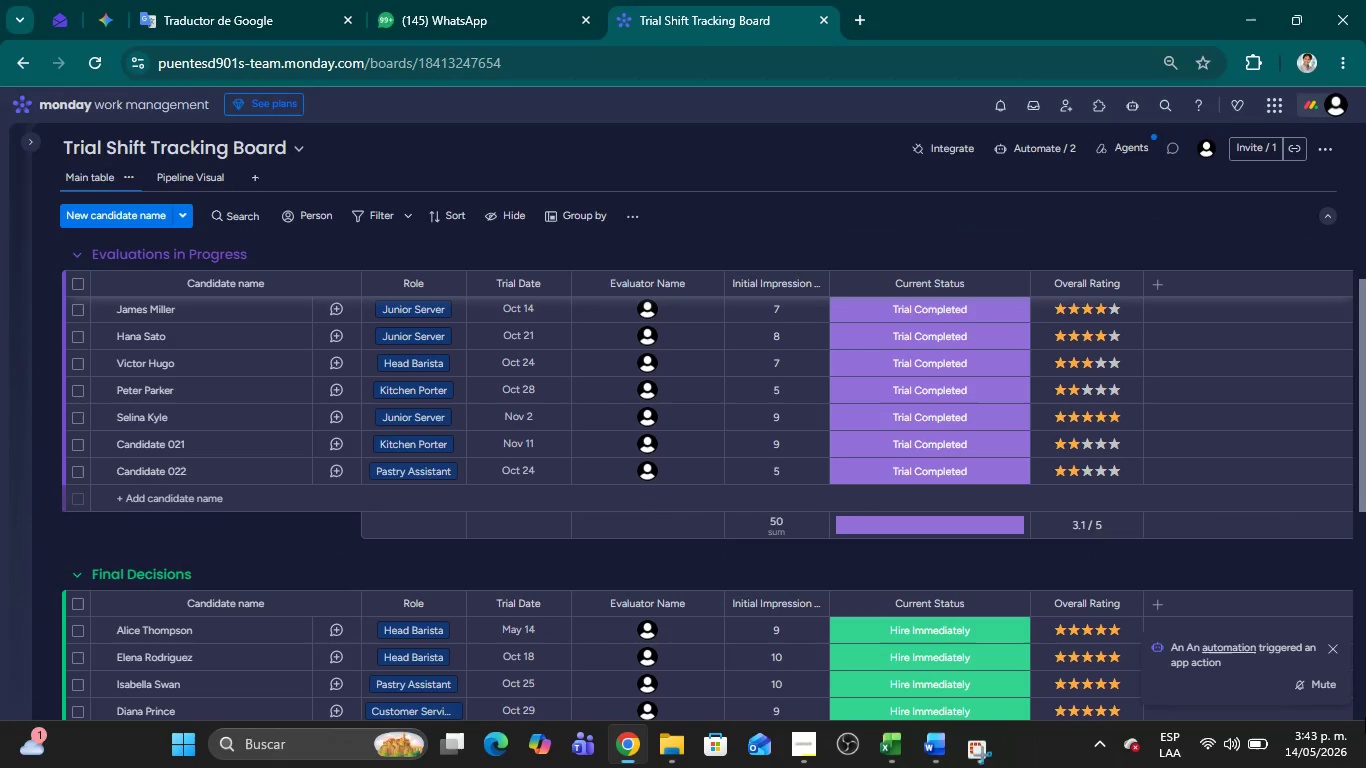 
key(Alt+AltLeft)
 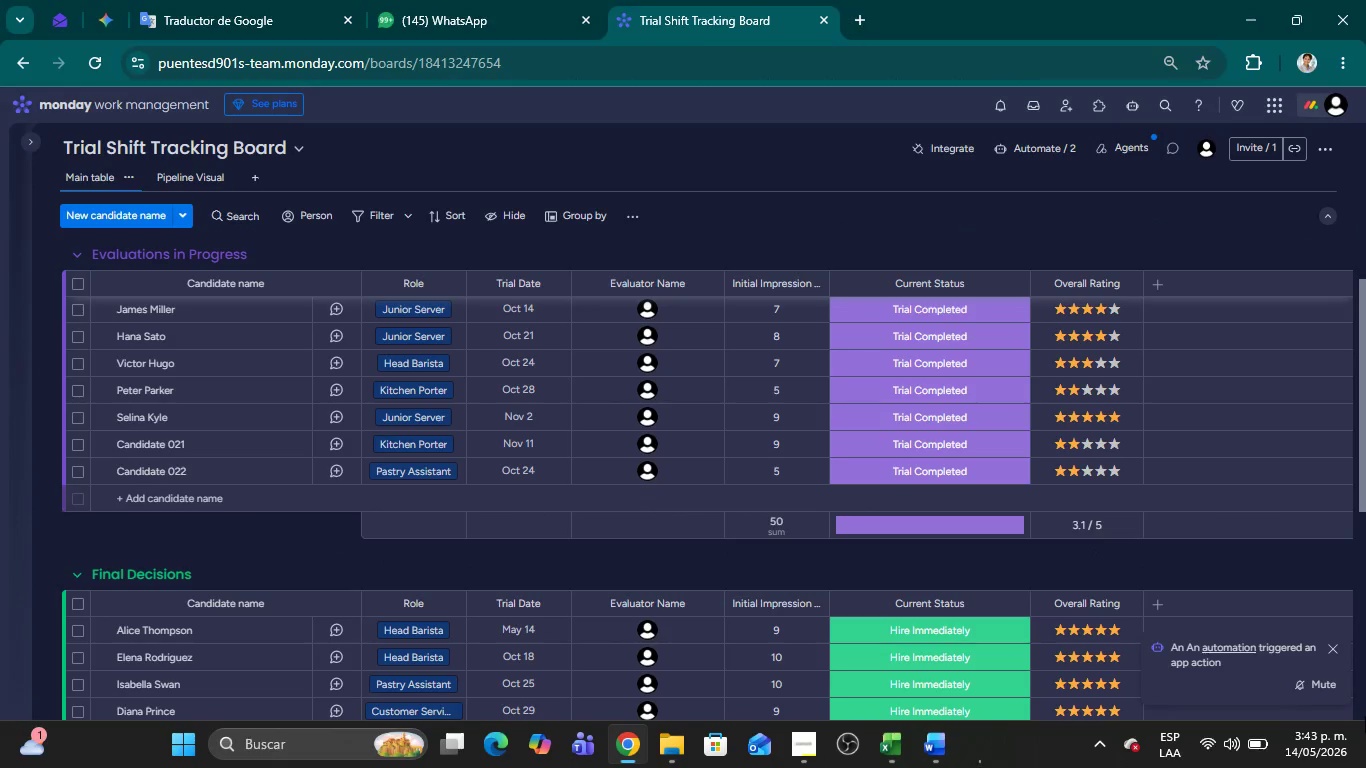 
key(Alt+Tab)
 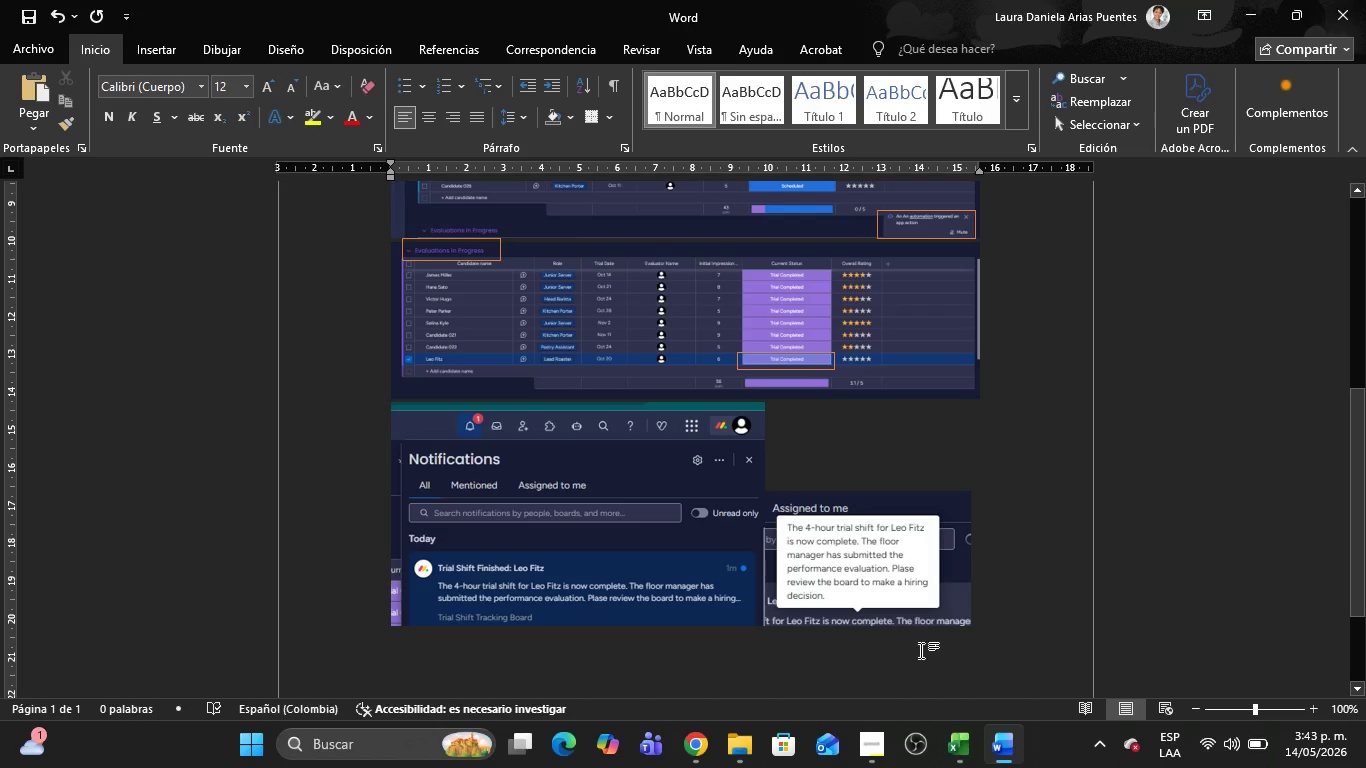 
key(Control+V)
 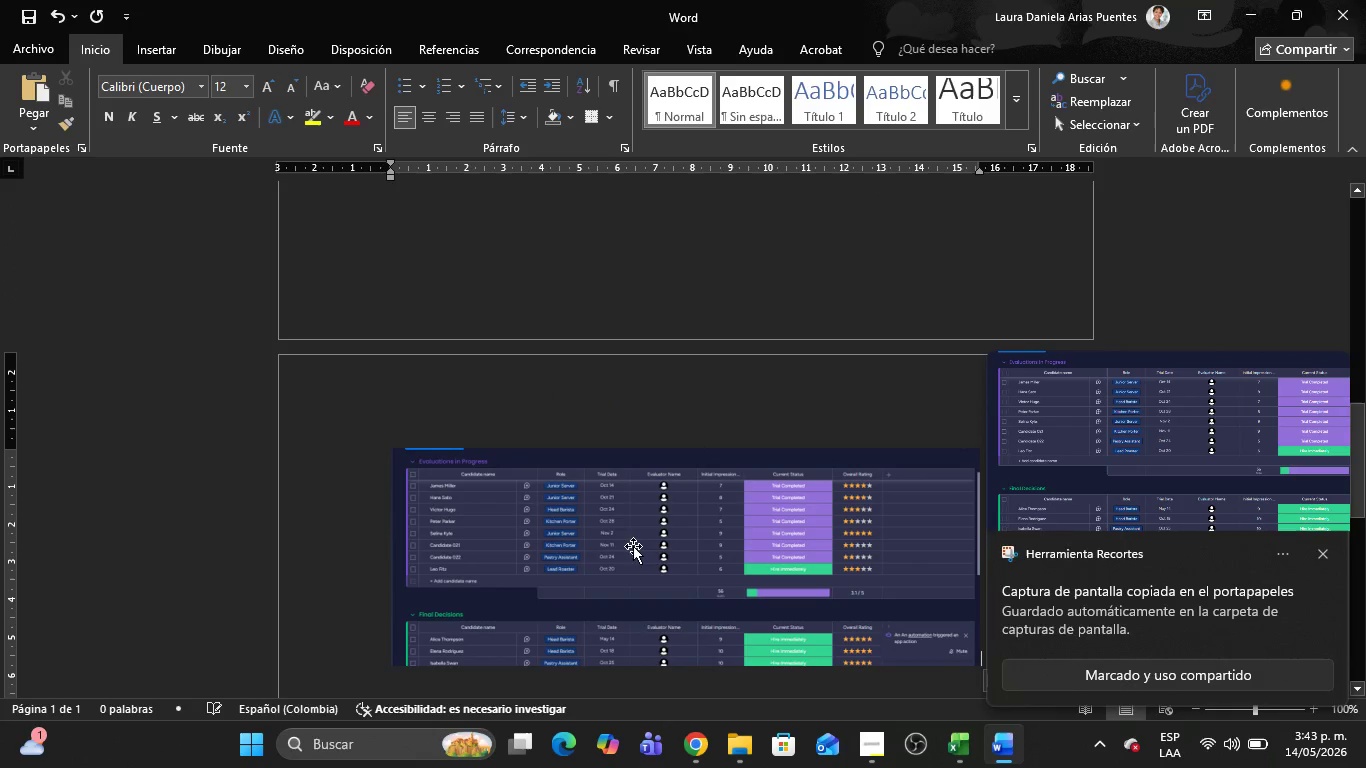 
left_click([646, 544])
 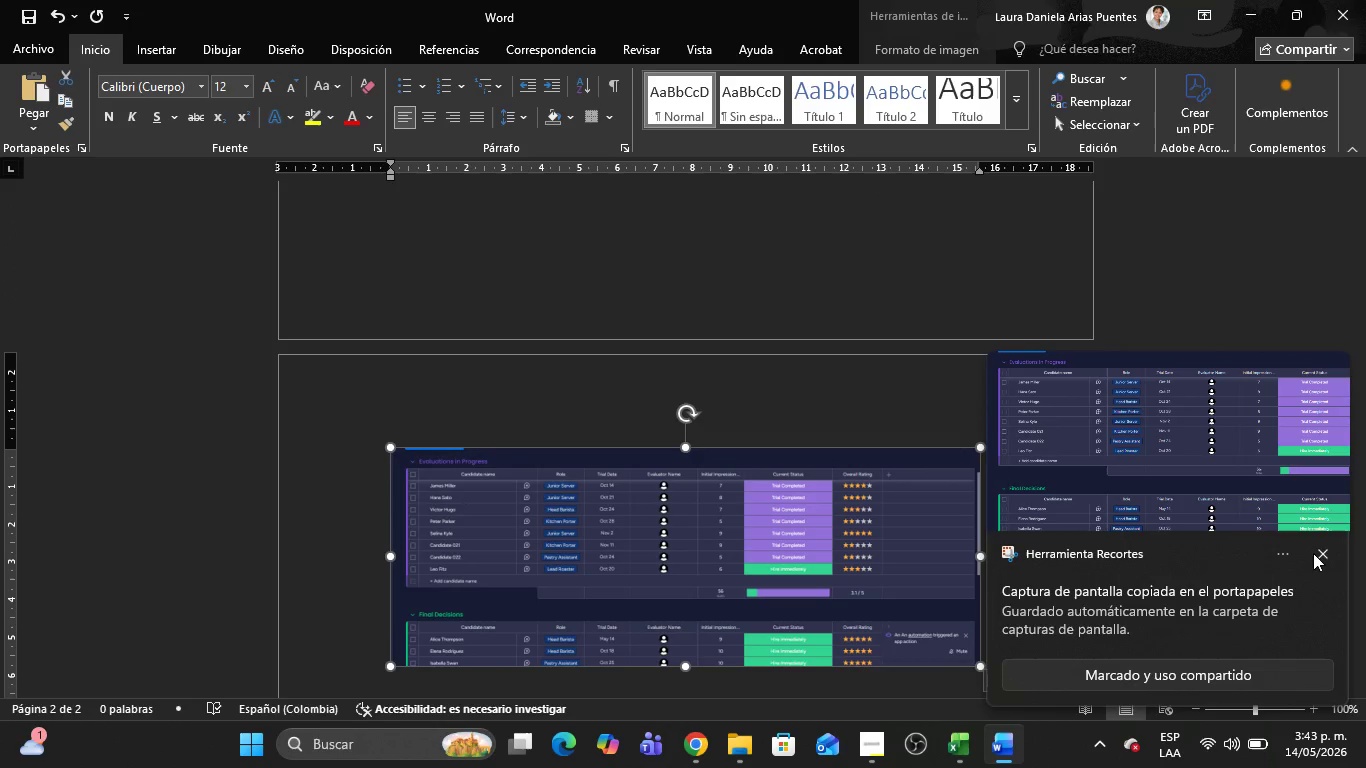 
left_click([1327, 553])
 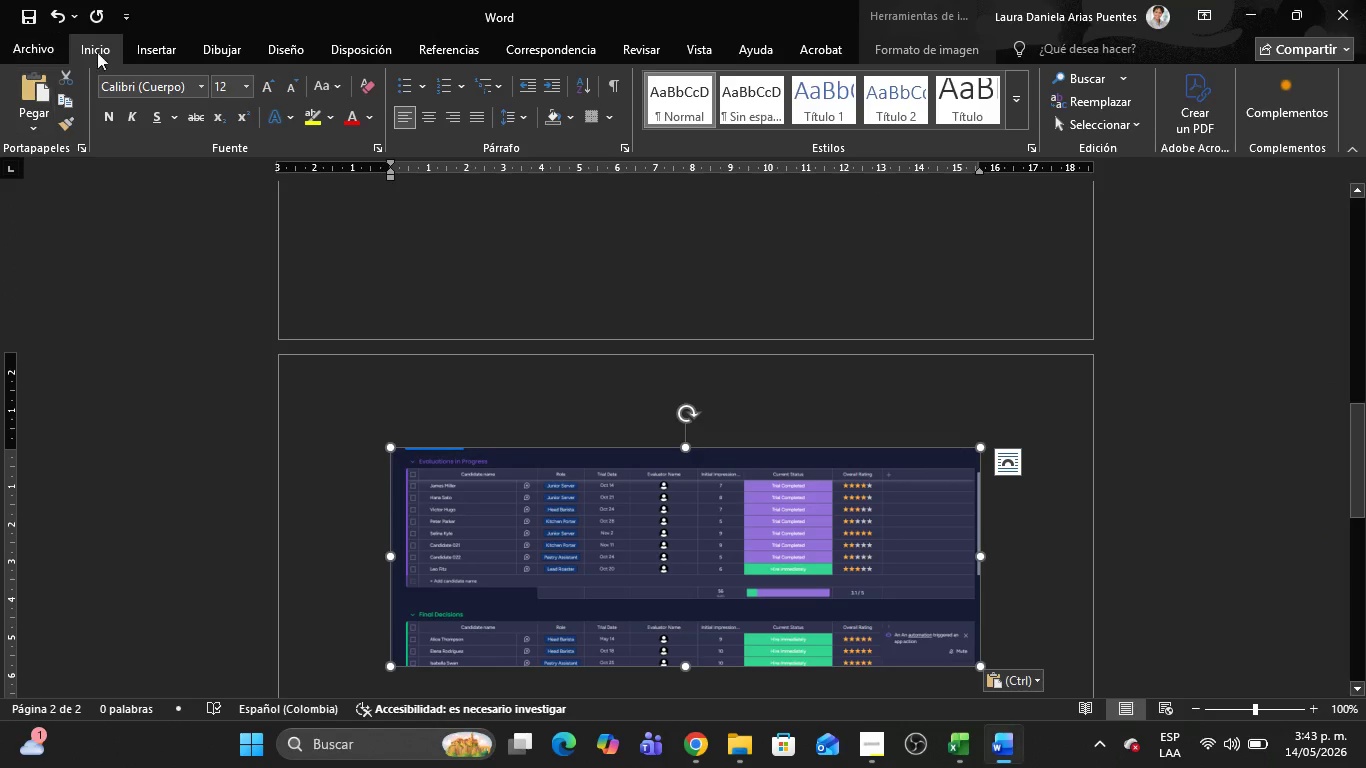 
left_click([176, 42])
 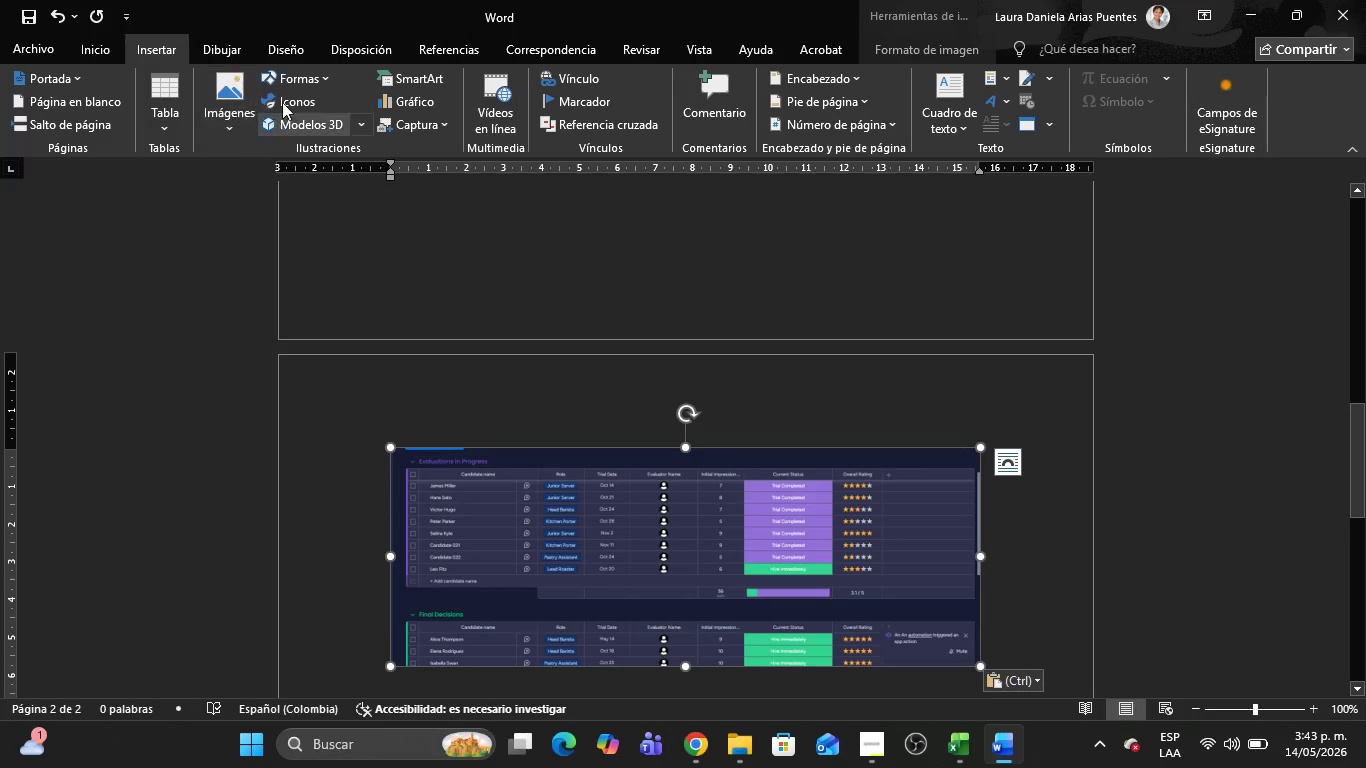 
left_click([303, 74])
 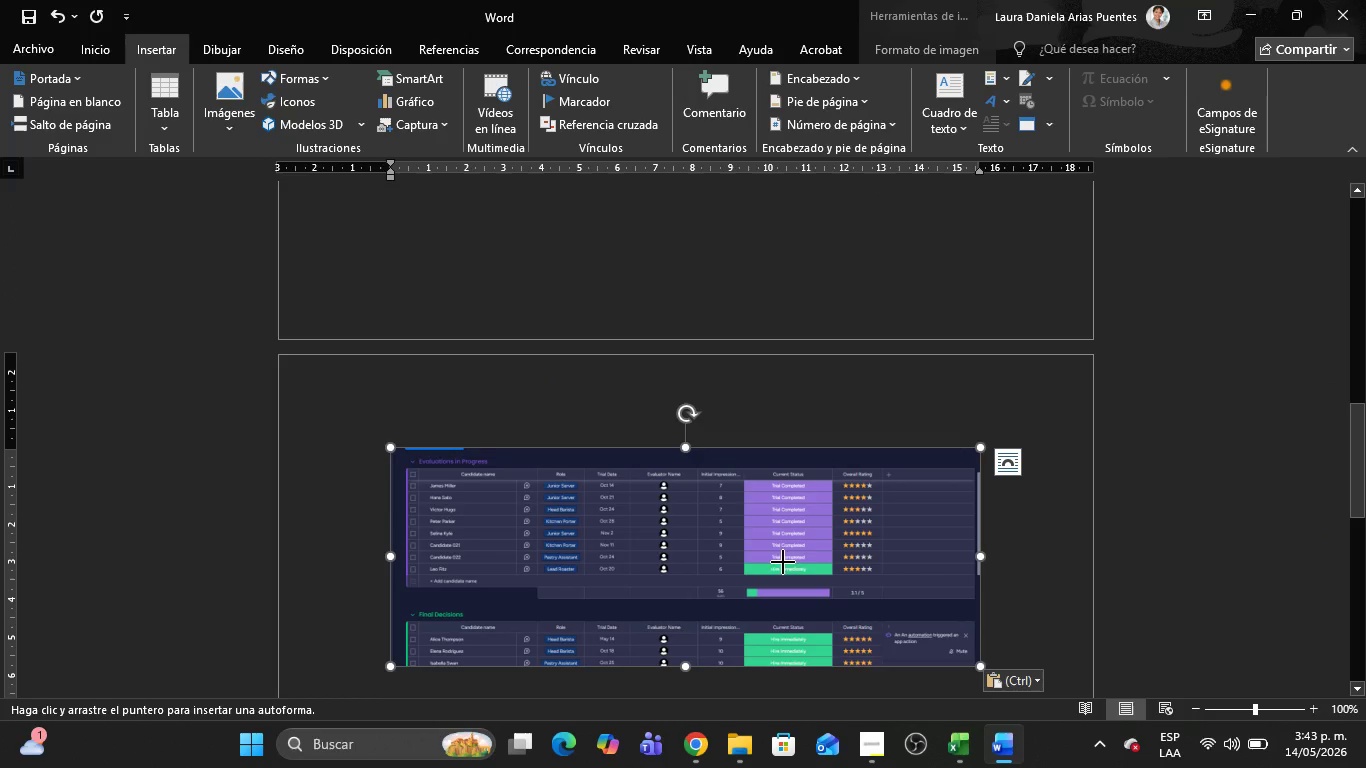 
left_click_drag(start_coordinate=[835, 559], to_coordinate=[881, 575])
 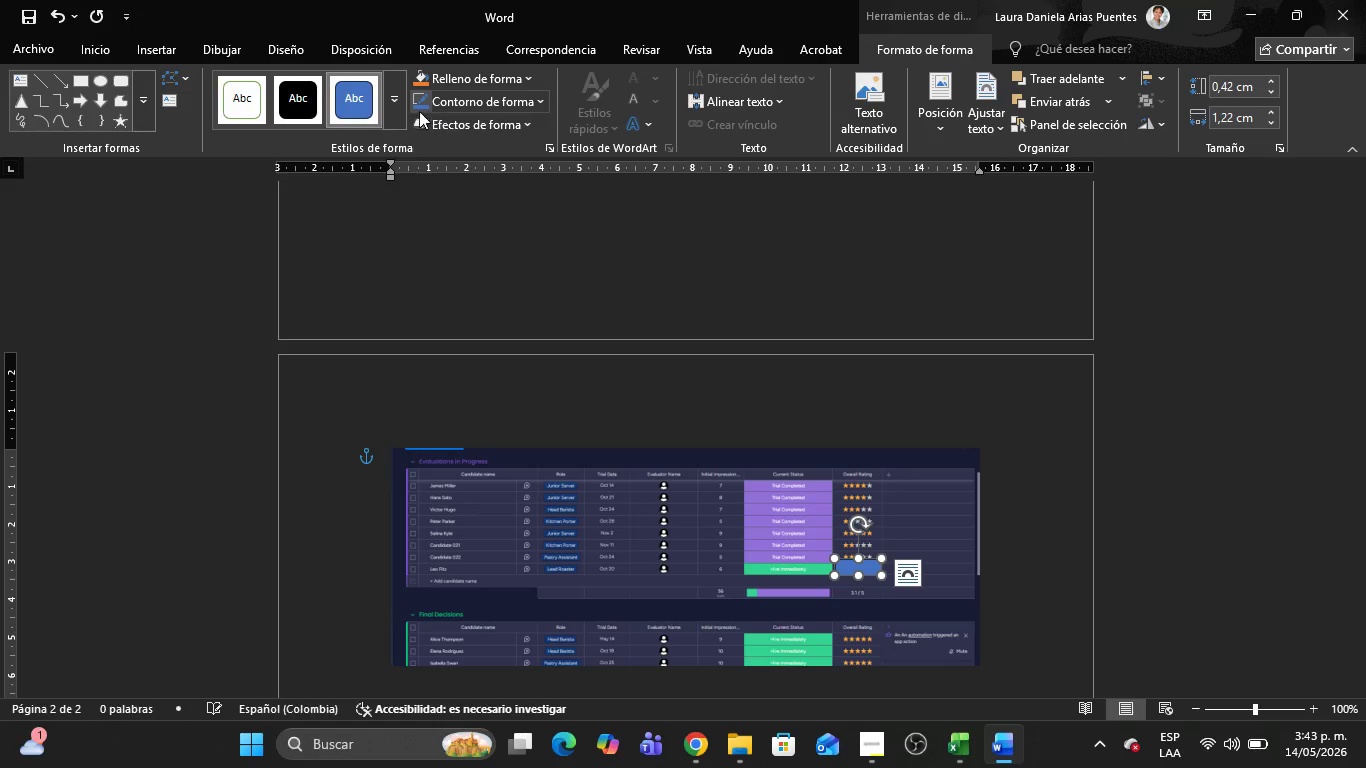 
left_click([398, 110])
 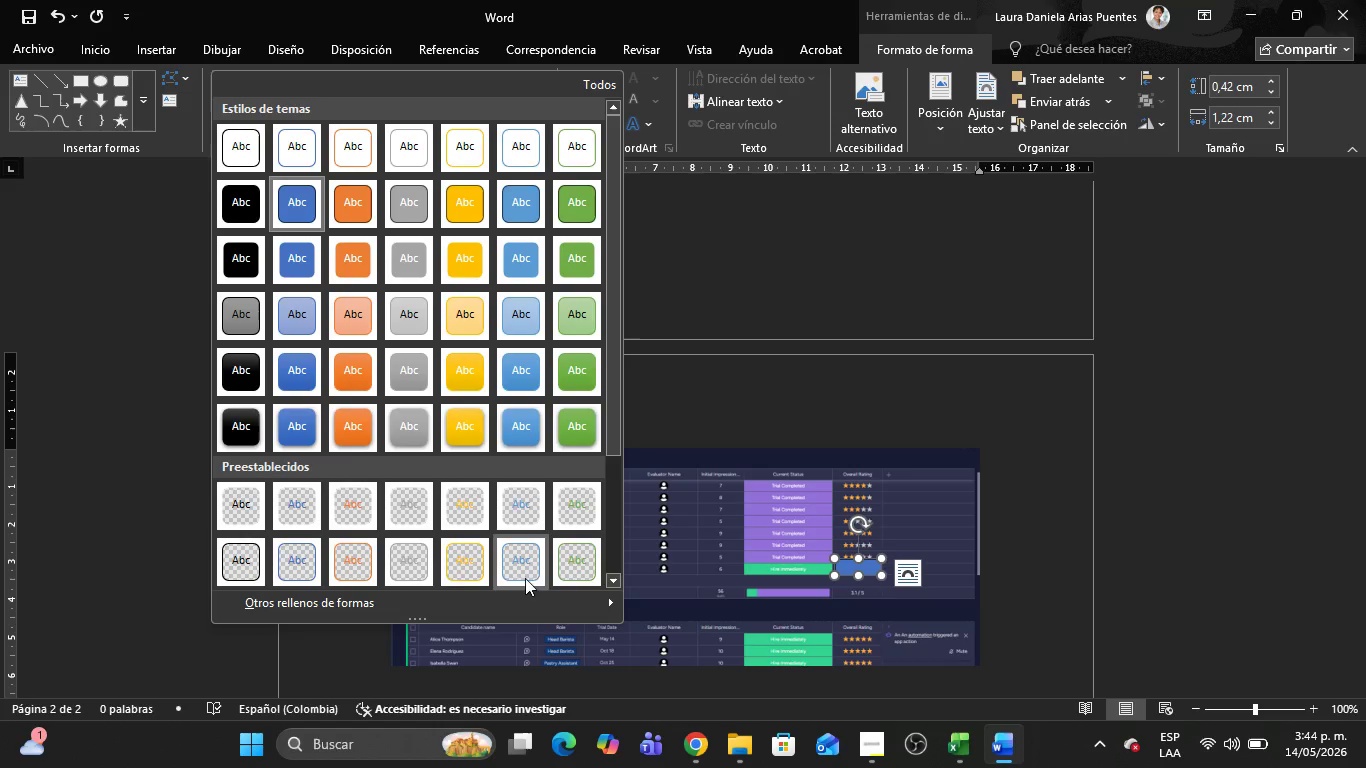 
left_click([359, 560])
 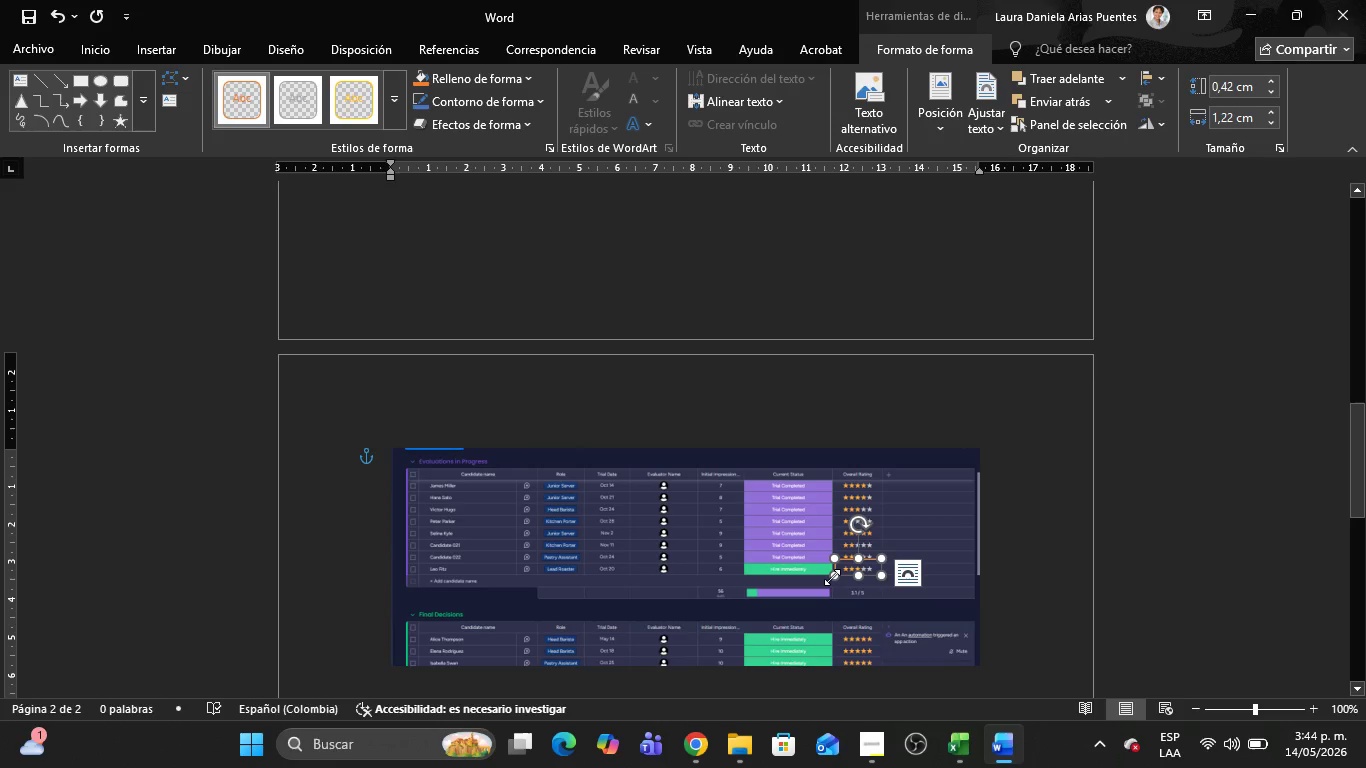 
left_click_drag(start_coordinate=[832, 575], to_coordinate=[733, 575])
 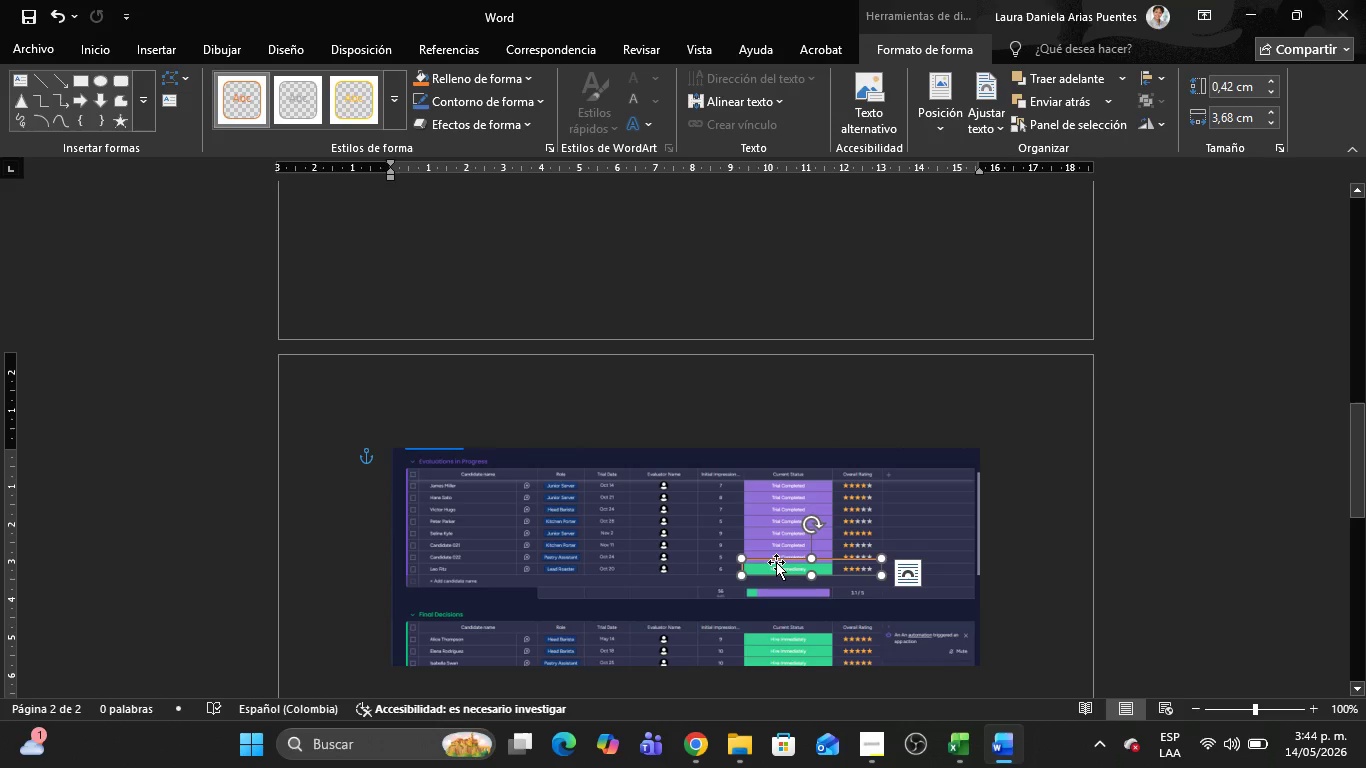 
left_click([774, 559])
 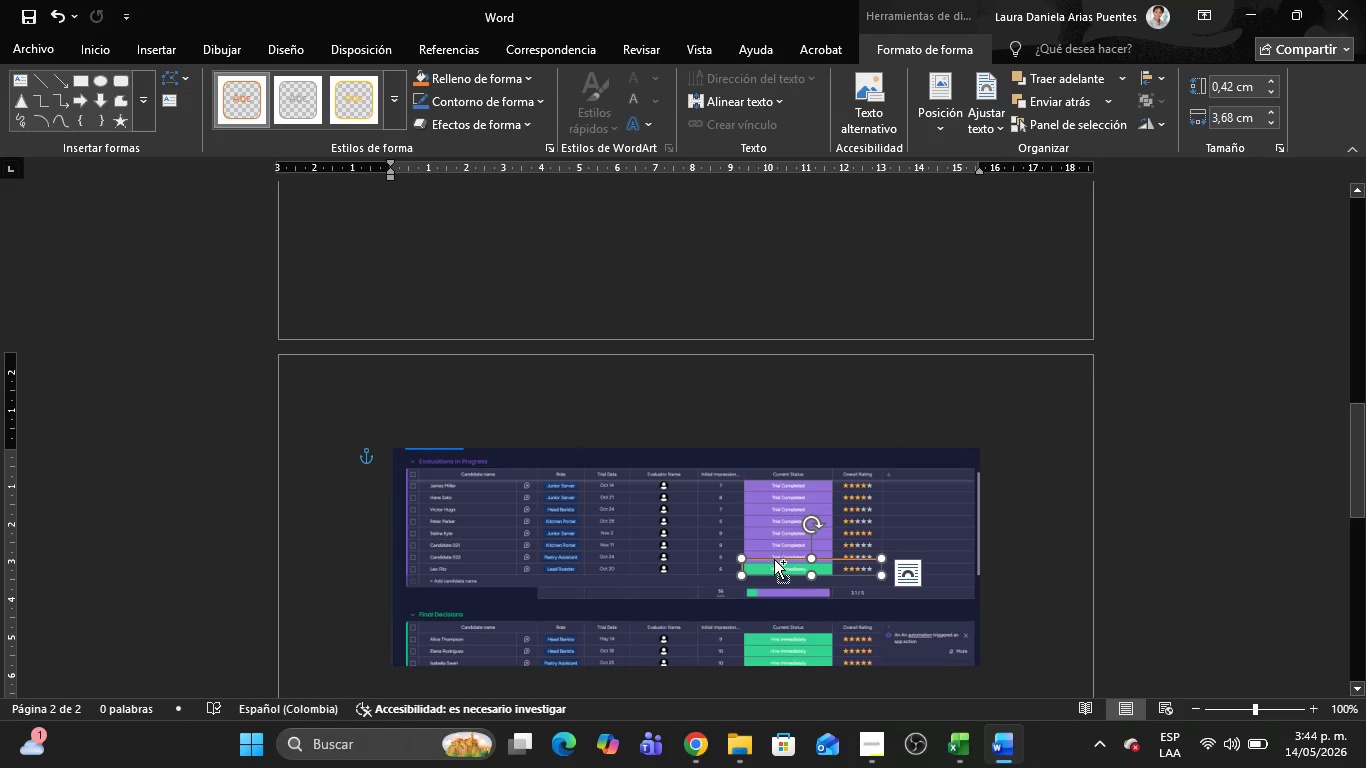 
key(Control+C)
 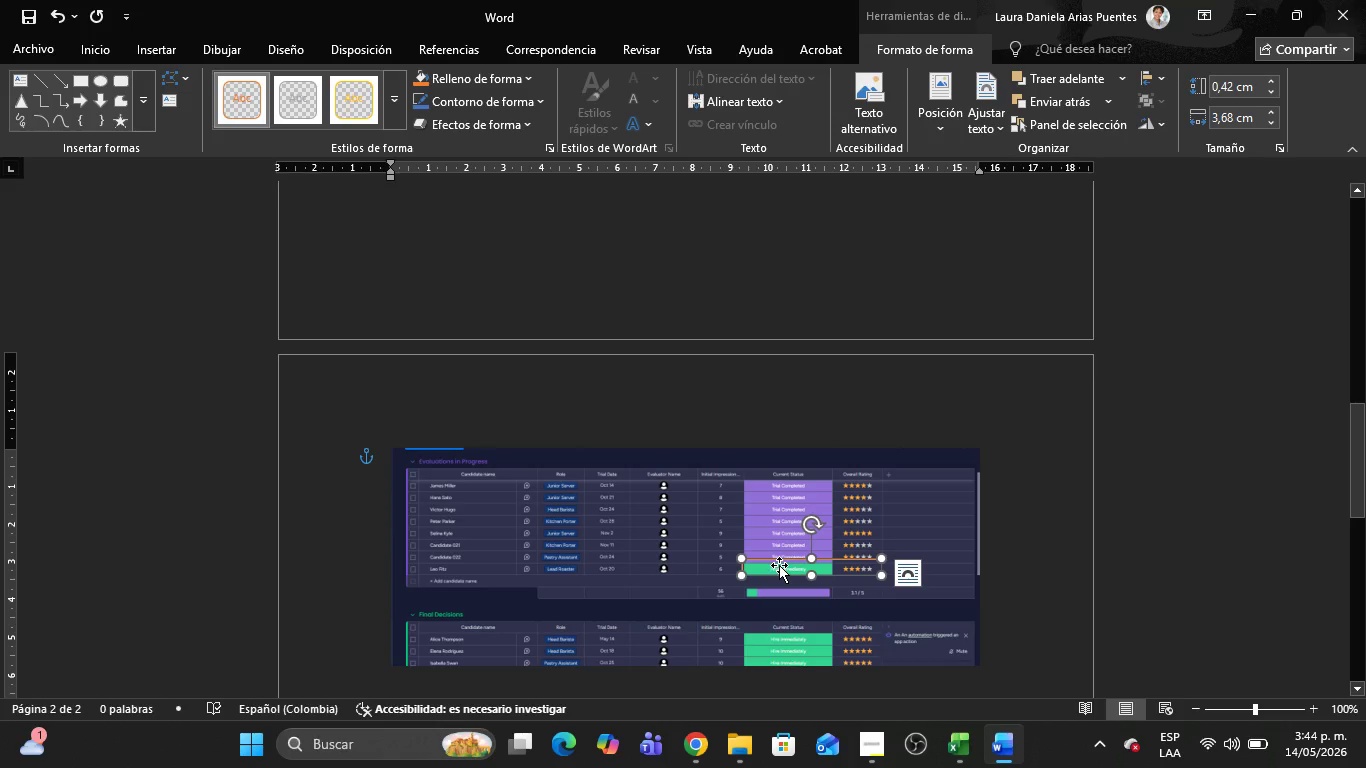 
key(Control+V)
 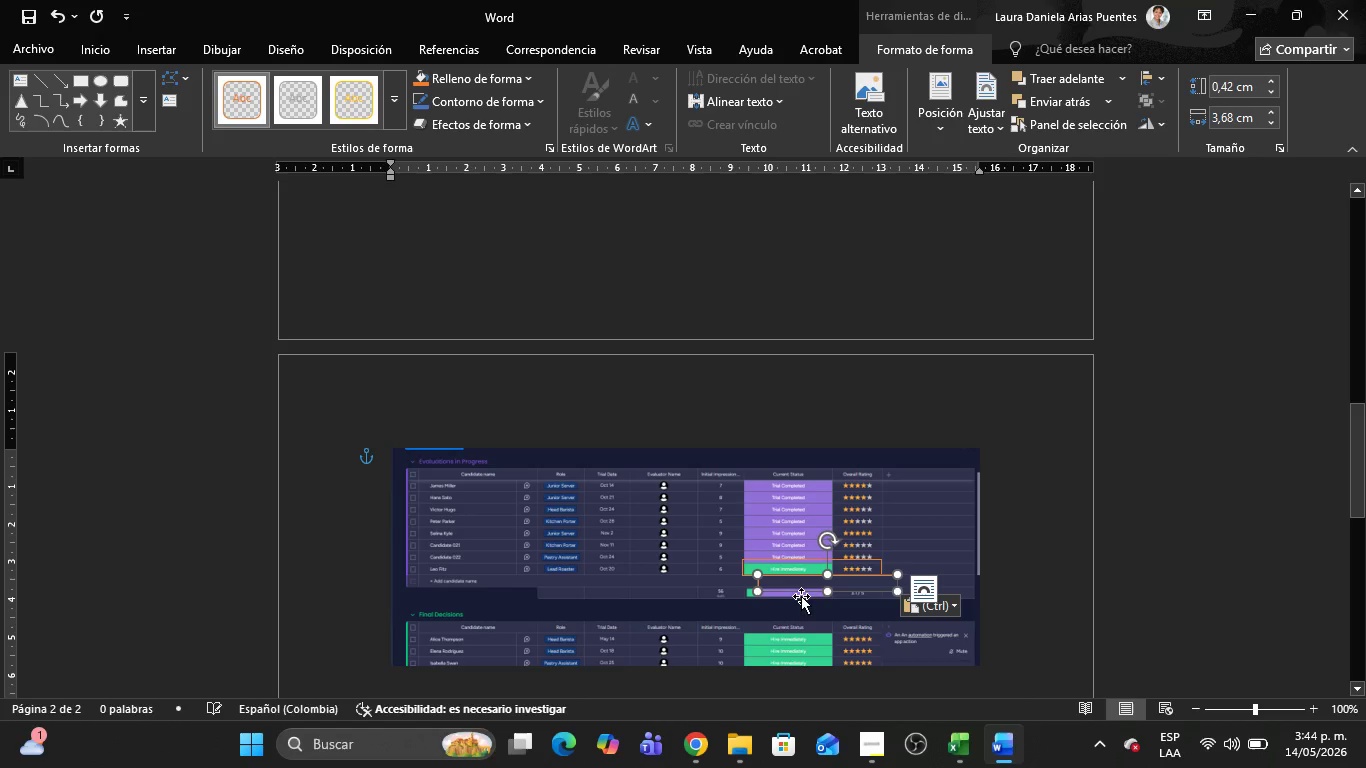 
left_click_drag(start_coordinate=[799, 591], to_coordinate=[879, 649])
 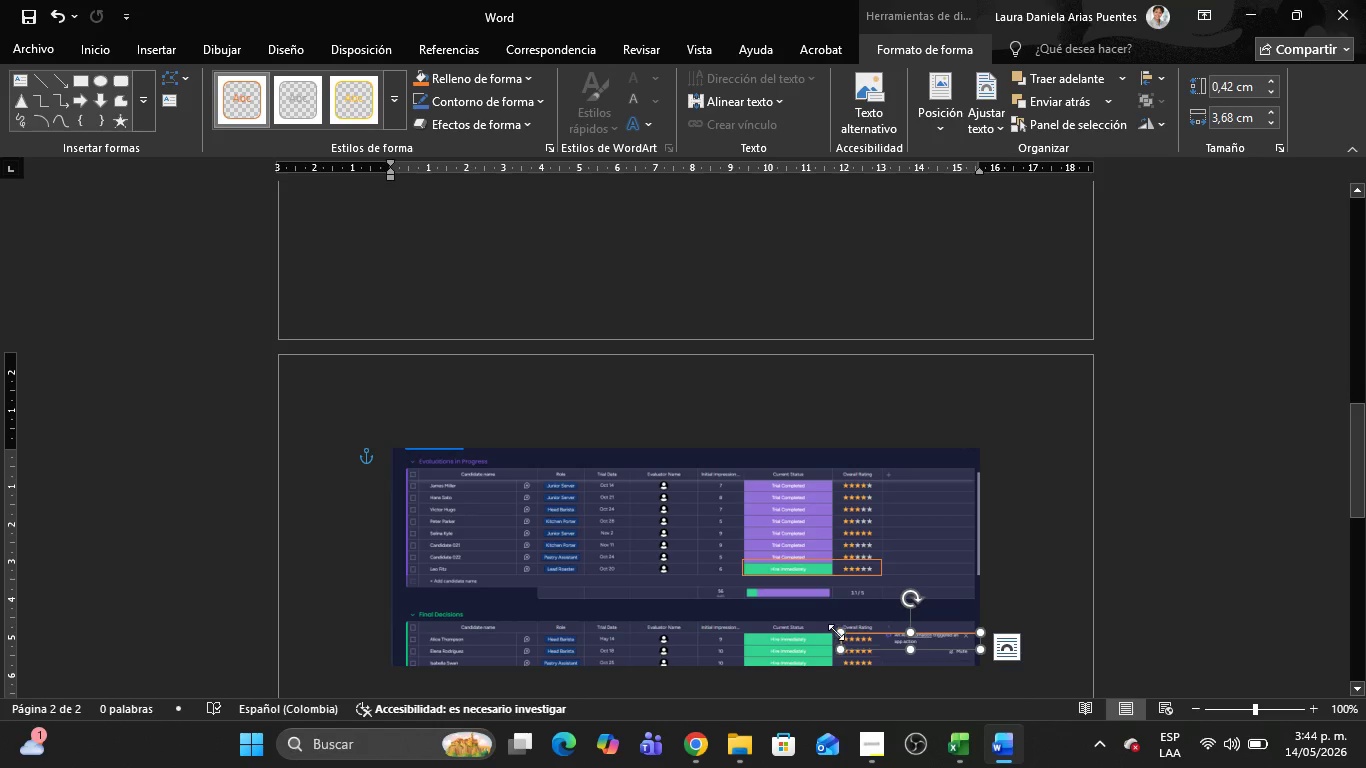 
left_click_drag(start_coordinate=[837, 632], to_coordinate=[847, 622])
 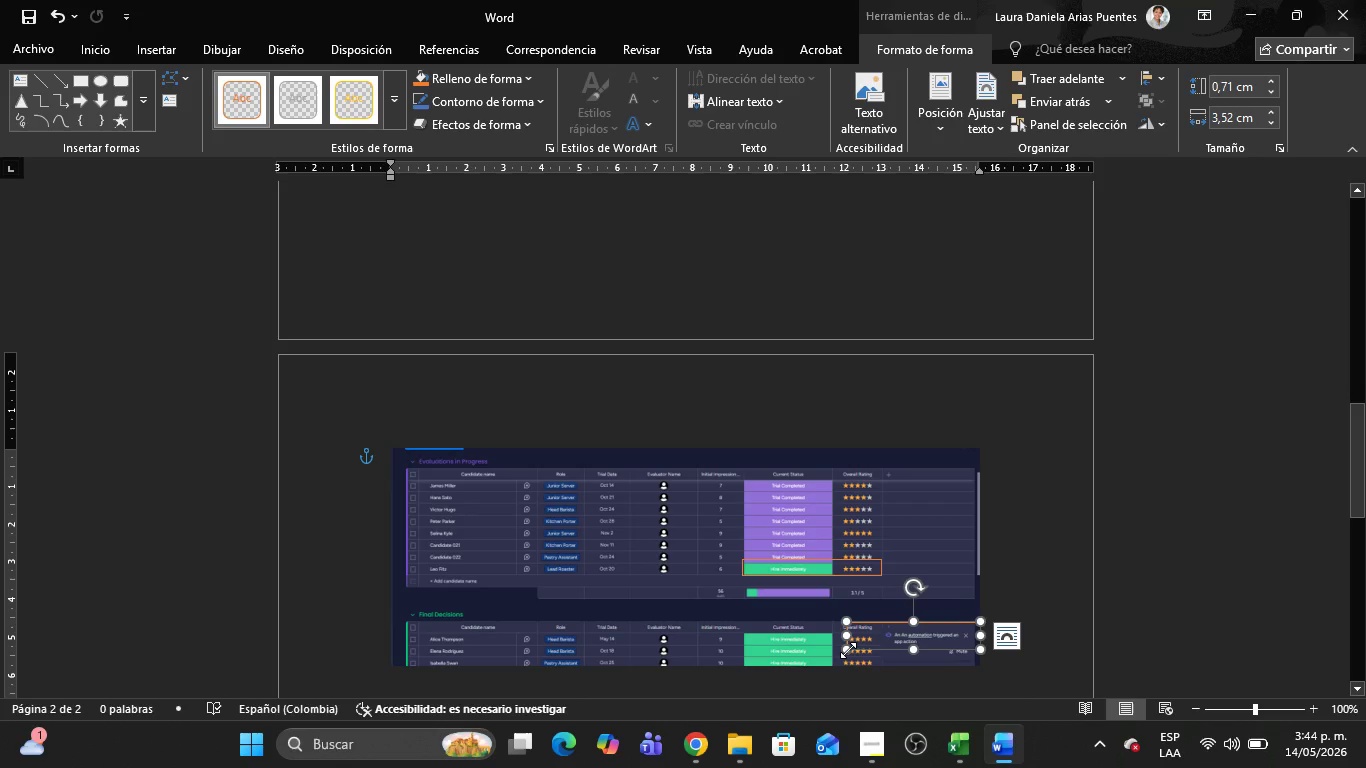 
left_click_drag(start_coordinate=[848, 650], to_coordinate=[880, 662])
 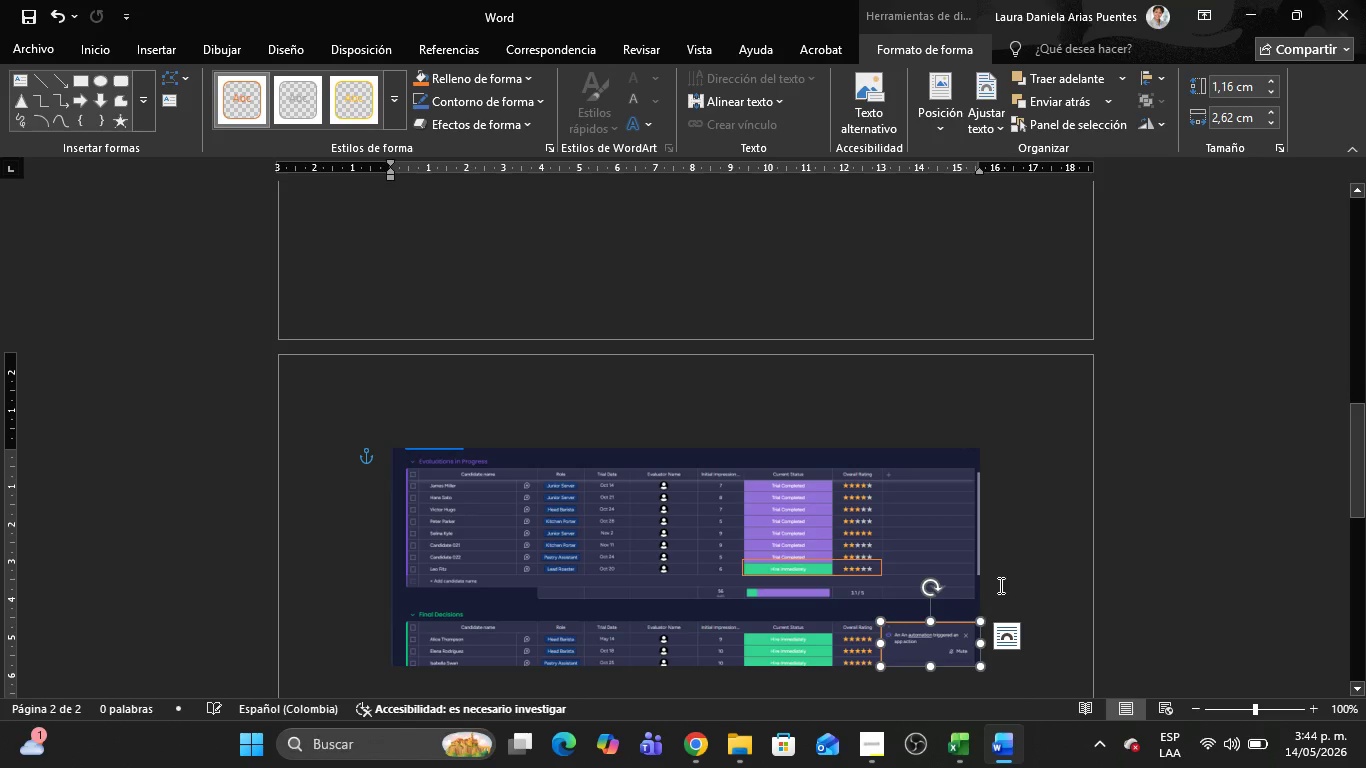 
left_click([1003, 583])
 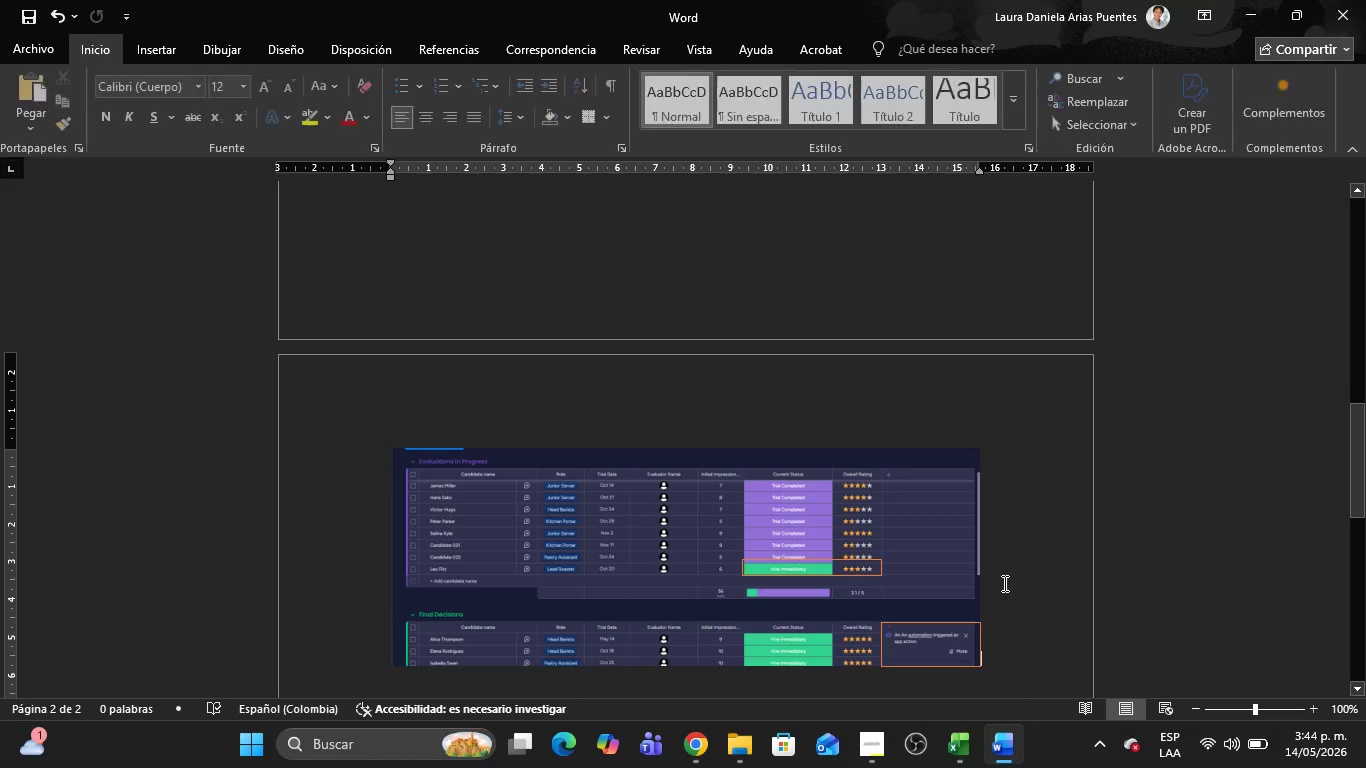 
key(Alt+AltLeft)
 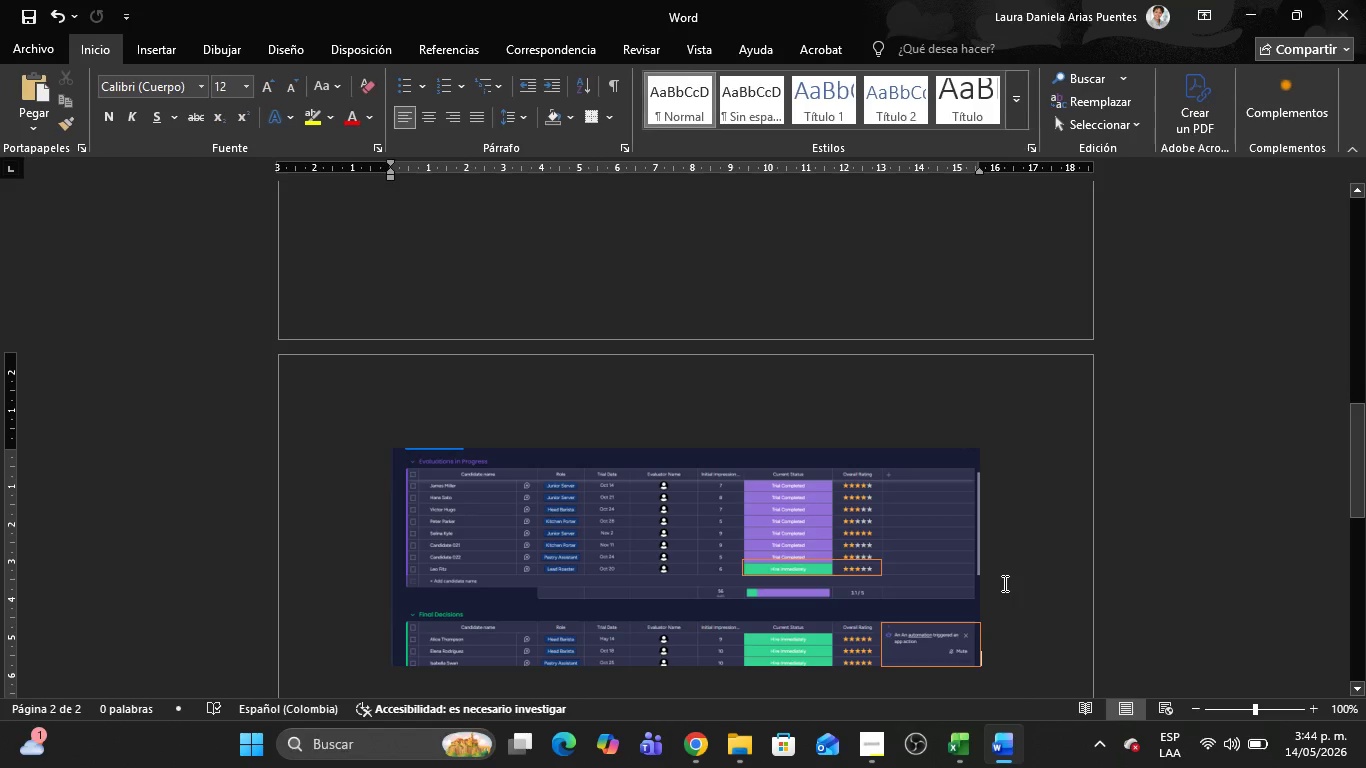 
key(Alt+Tab)
 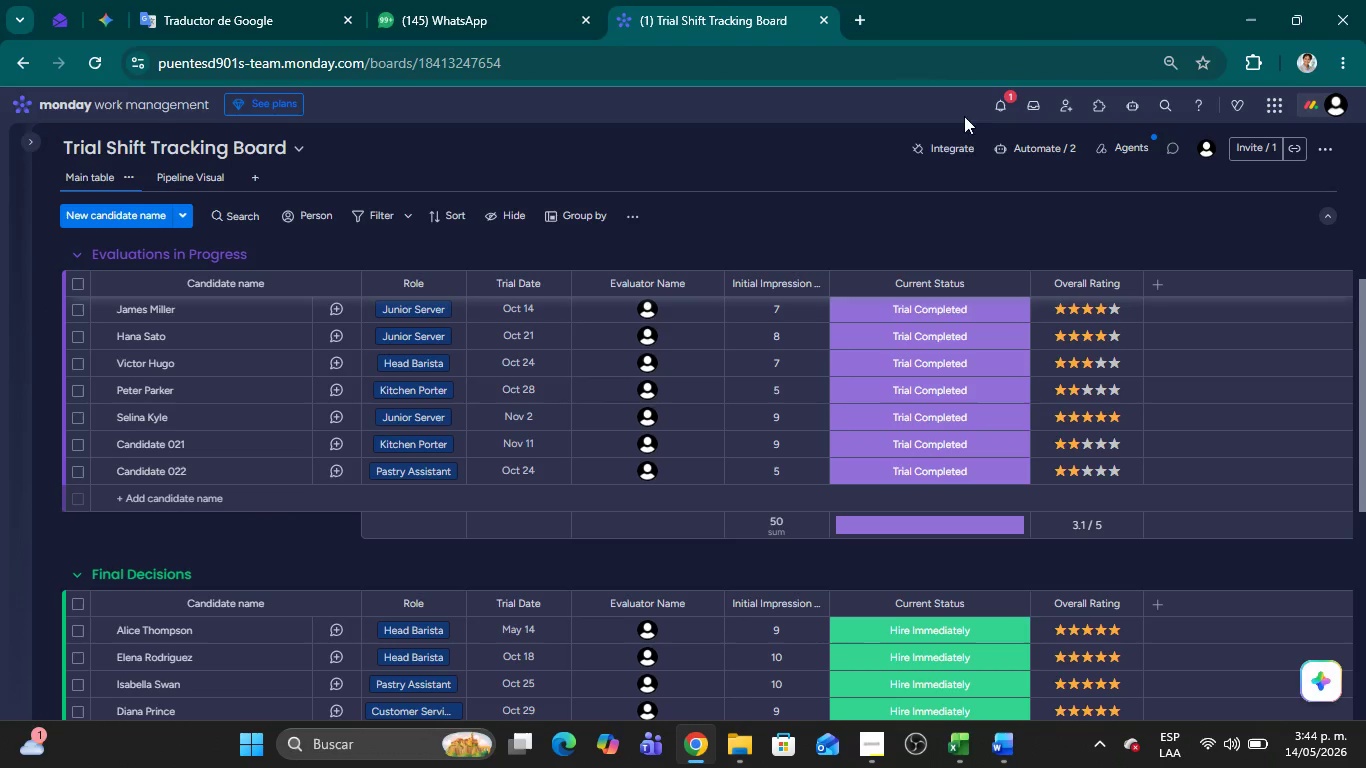 
scroll: coordinate [989, 331], scroll_direction: down, amount: 3.0
 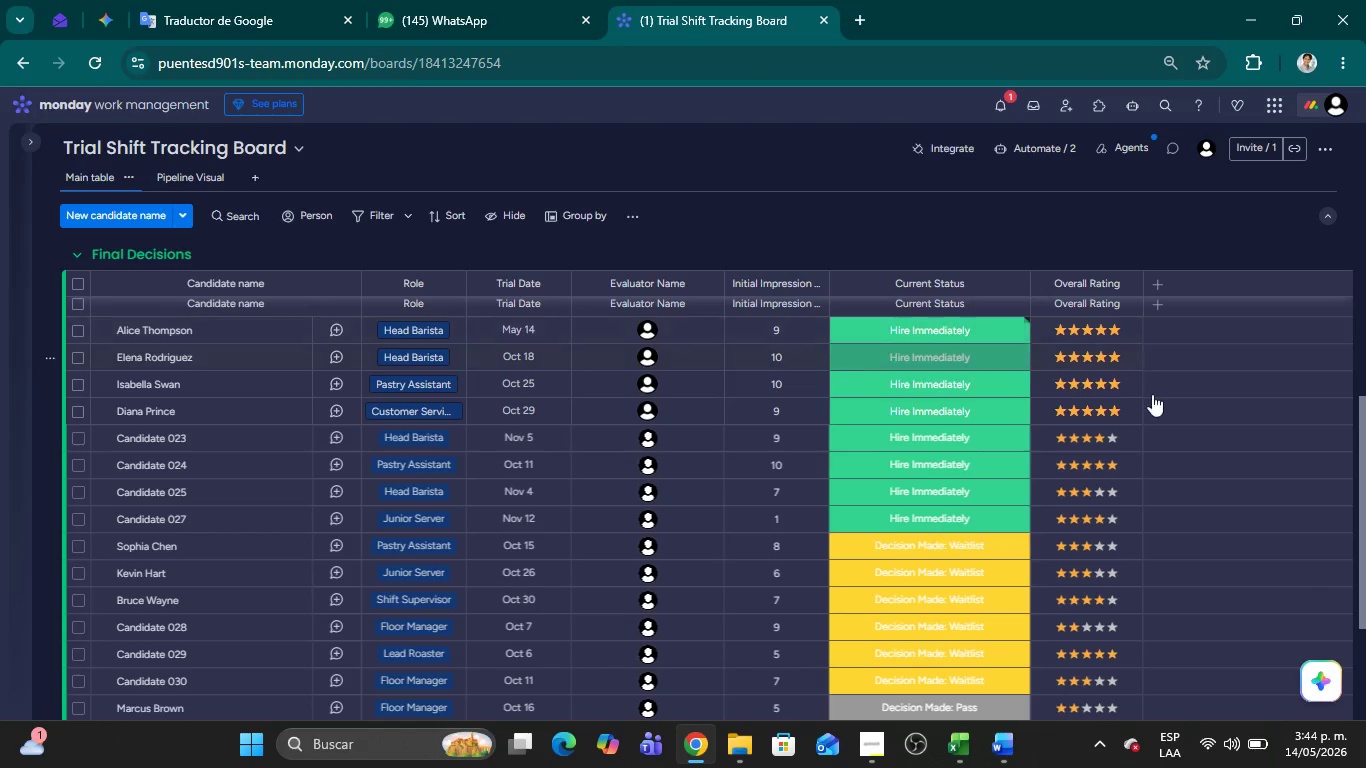 
key(Meta+Shift+MetaLeft)
 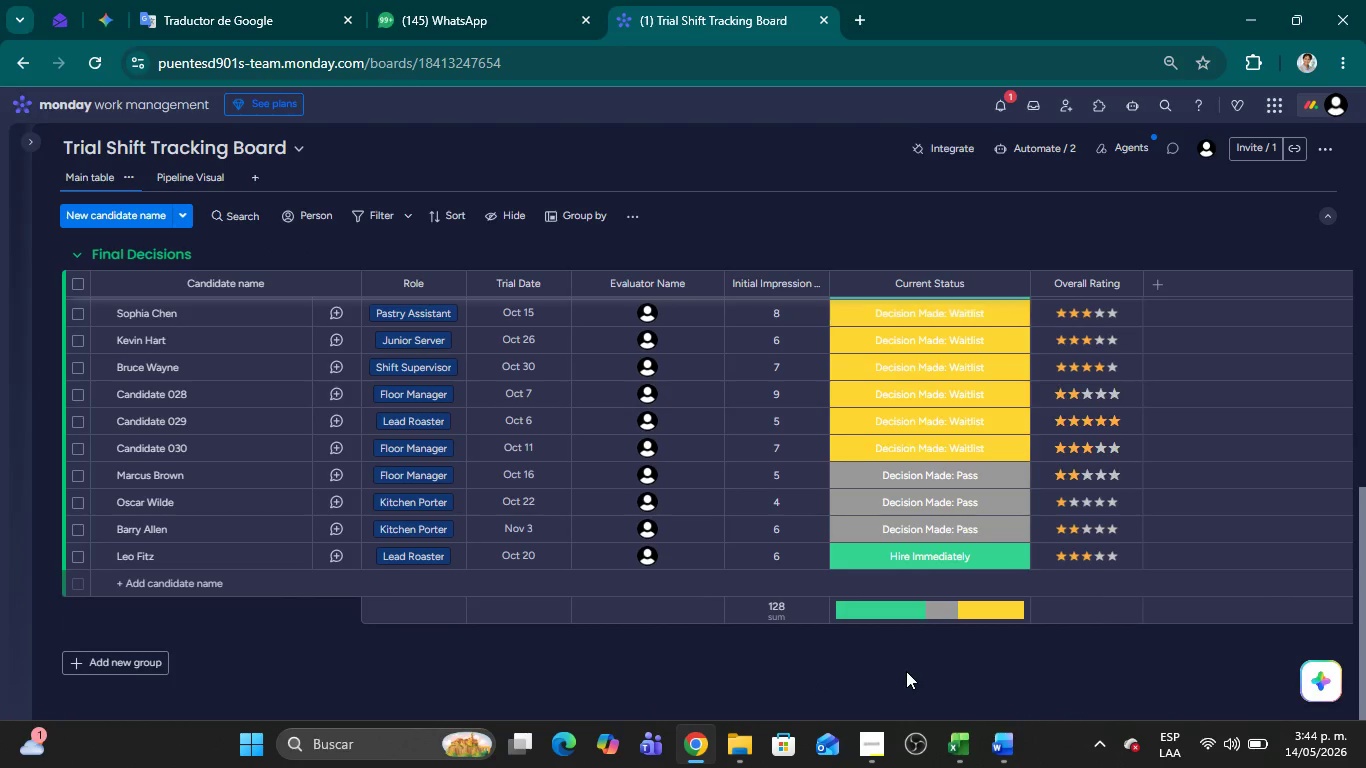 
key(Meta+Shift+S)
 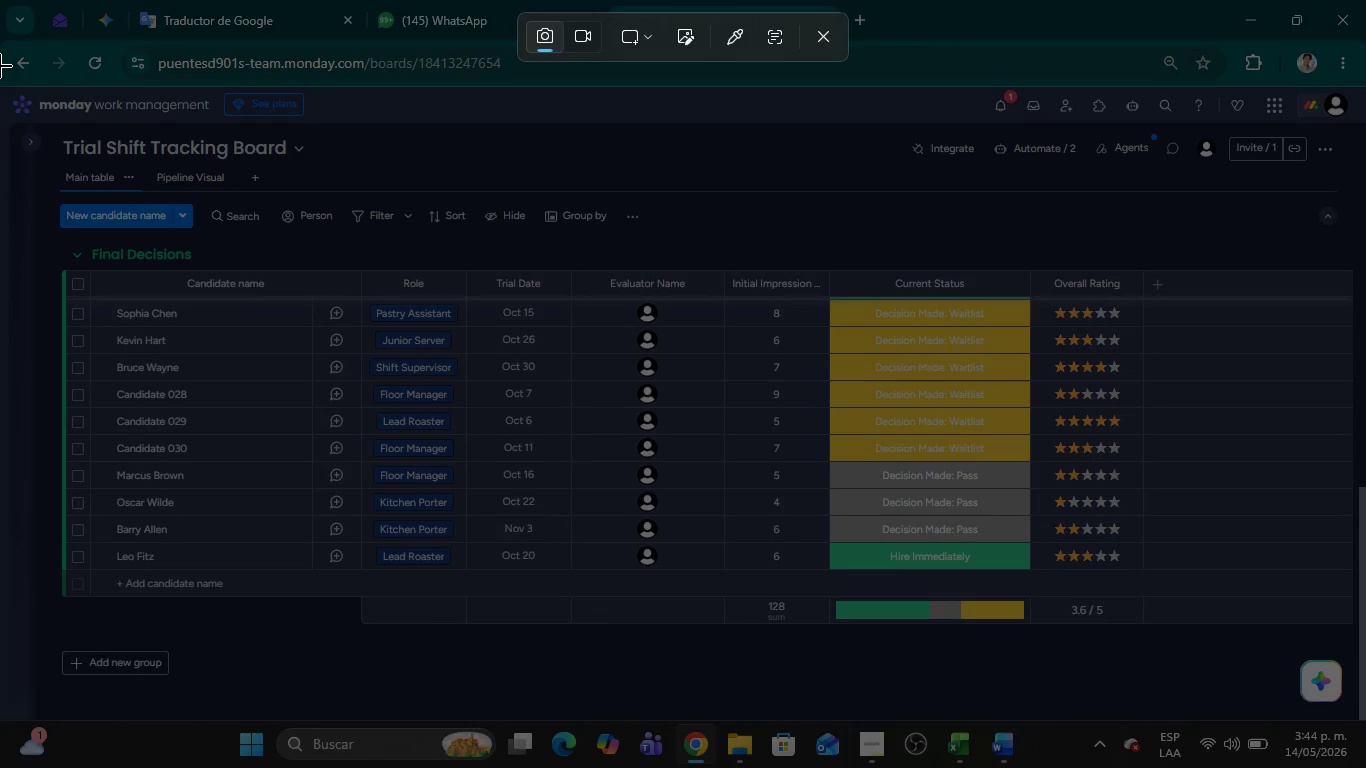 
scroll: coordinate [1176, 408], scroll_direction: down, amount: 5.0
 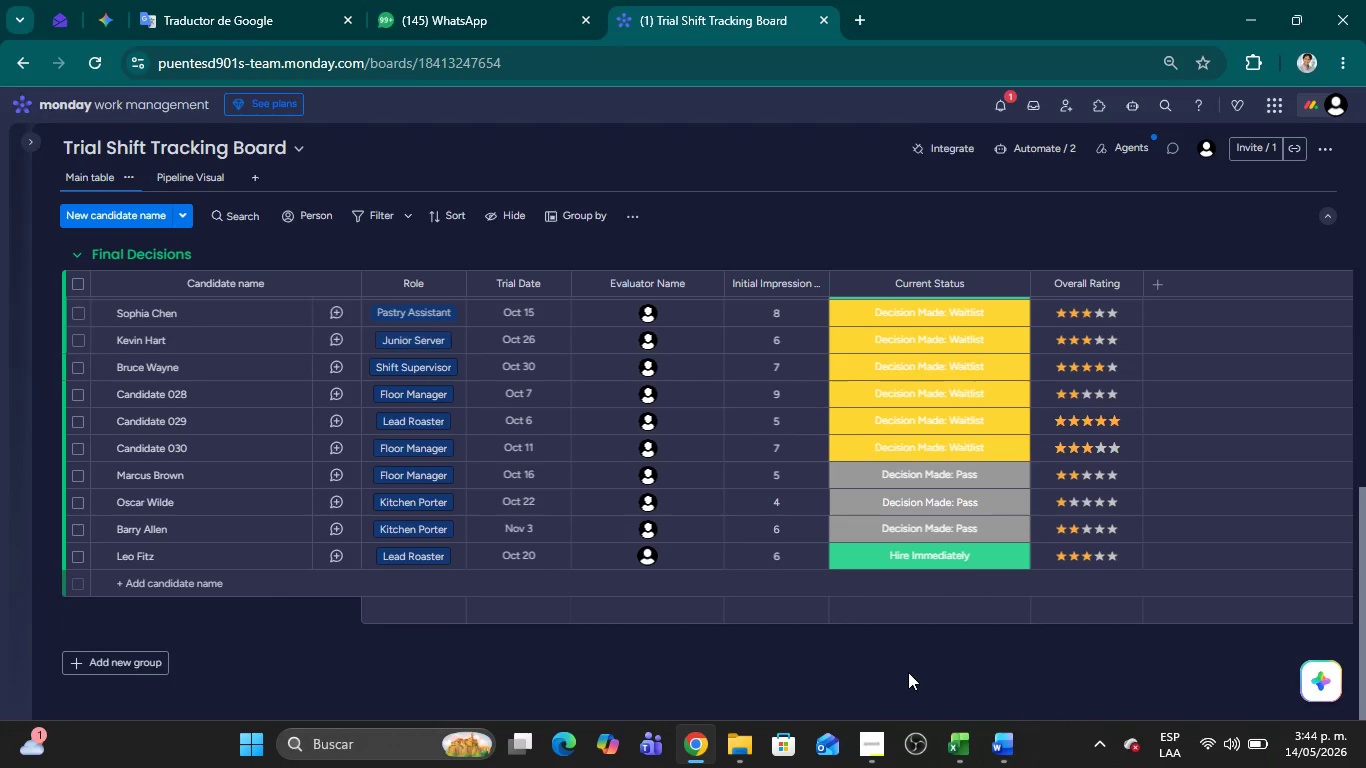 
left_click_drag(start_coordinate=[0, 85], to_coordinate=[1365, 635])
 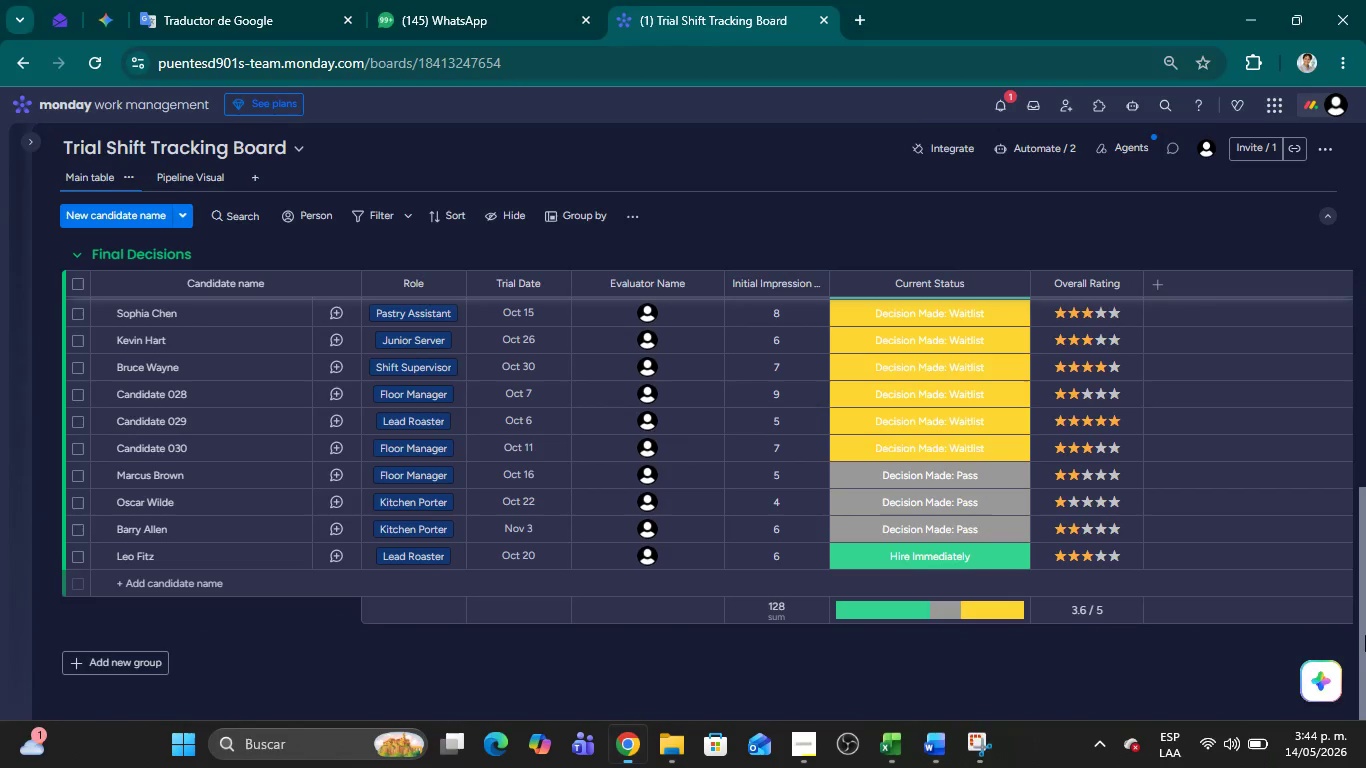 
key(Alt+AltLeft)
 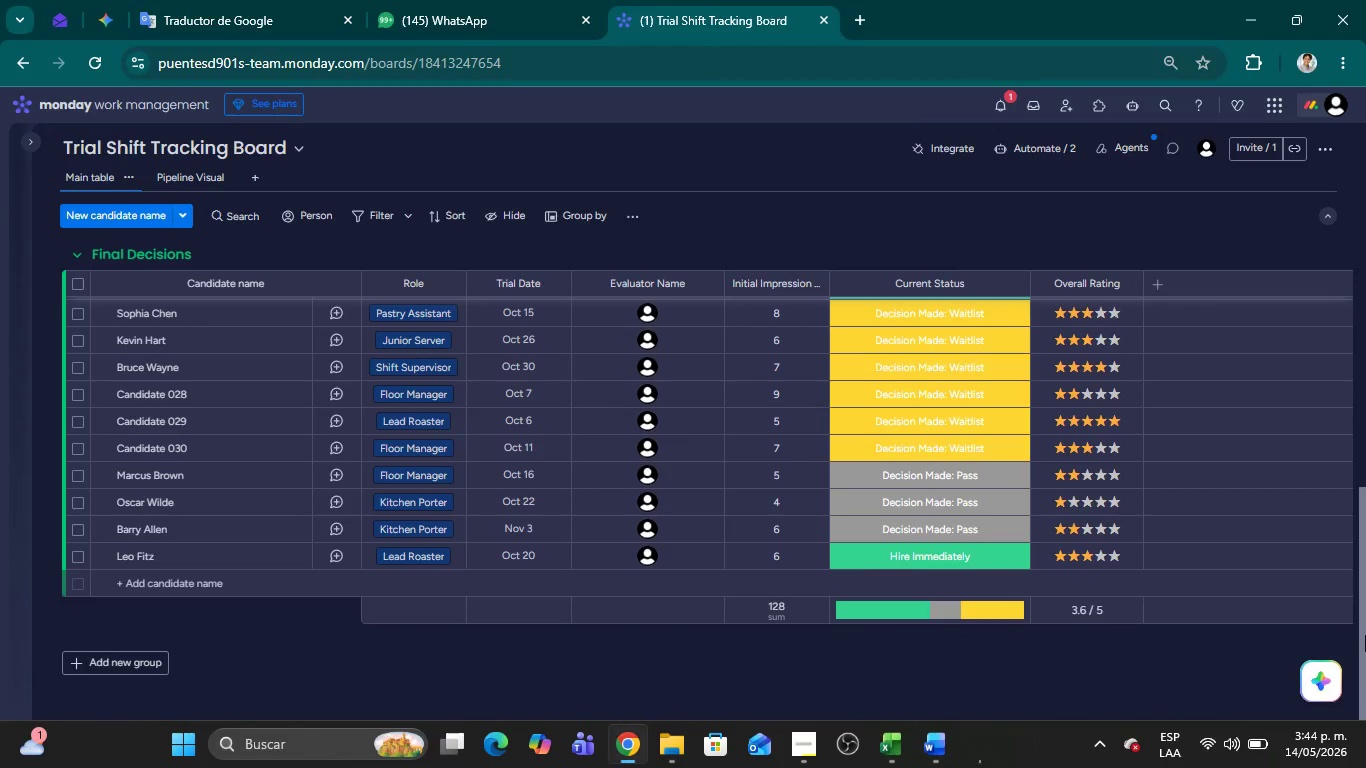 
key(Alt+Tab)
 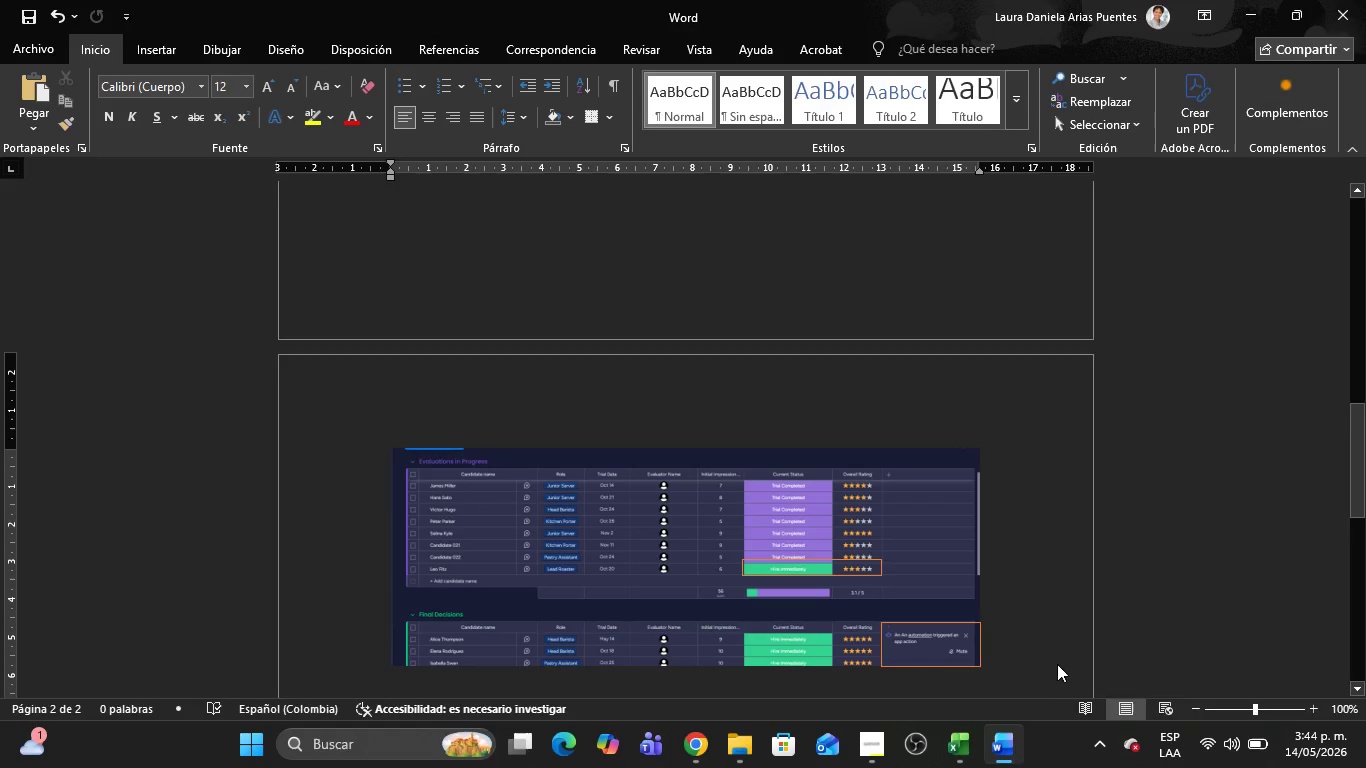 
key(Control+V)
 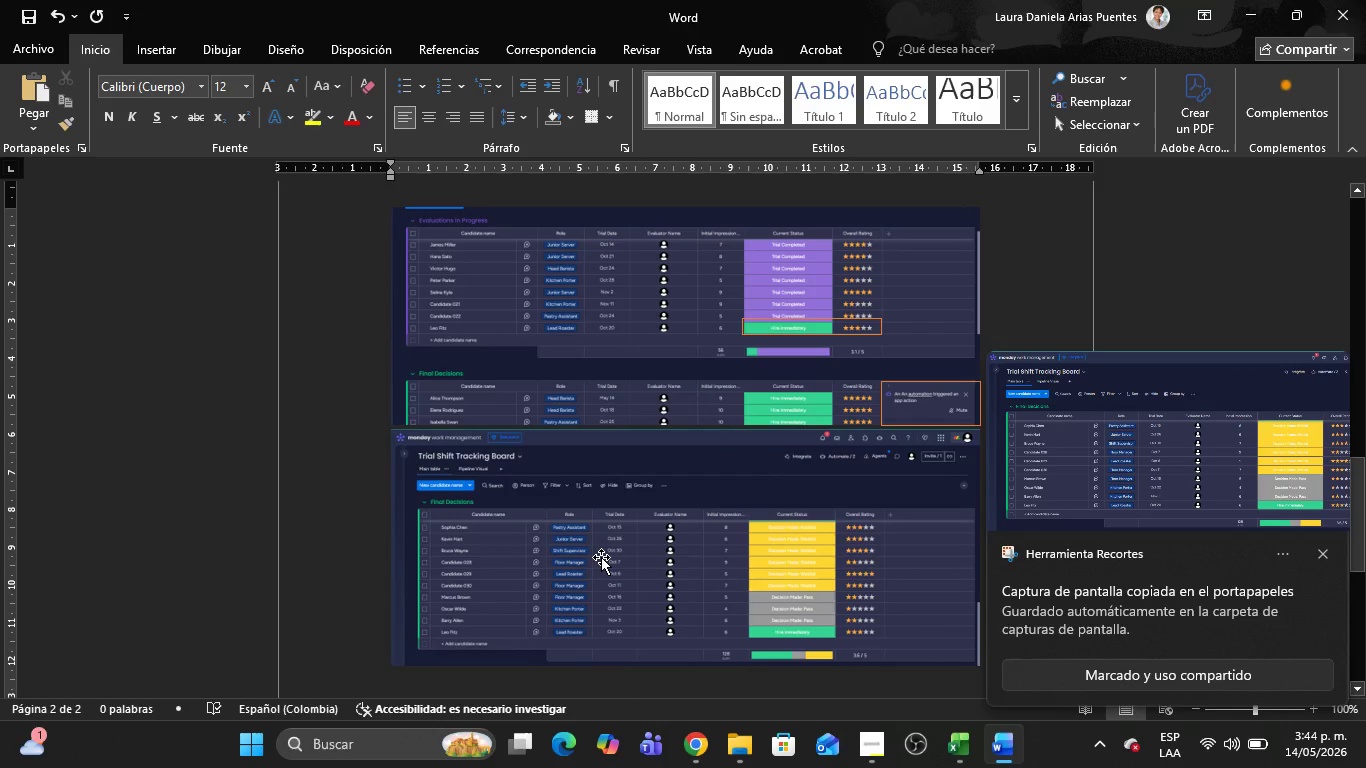 
left_click([601, 556])
 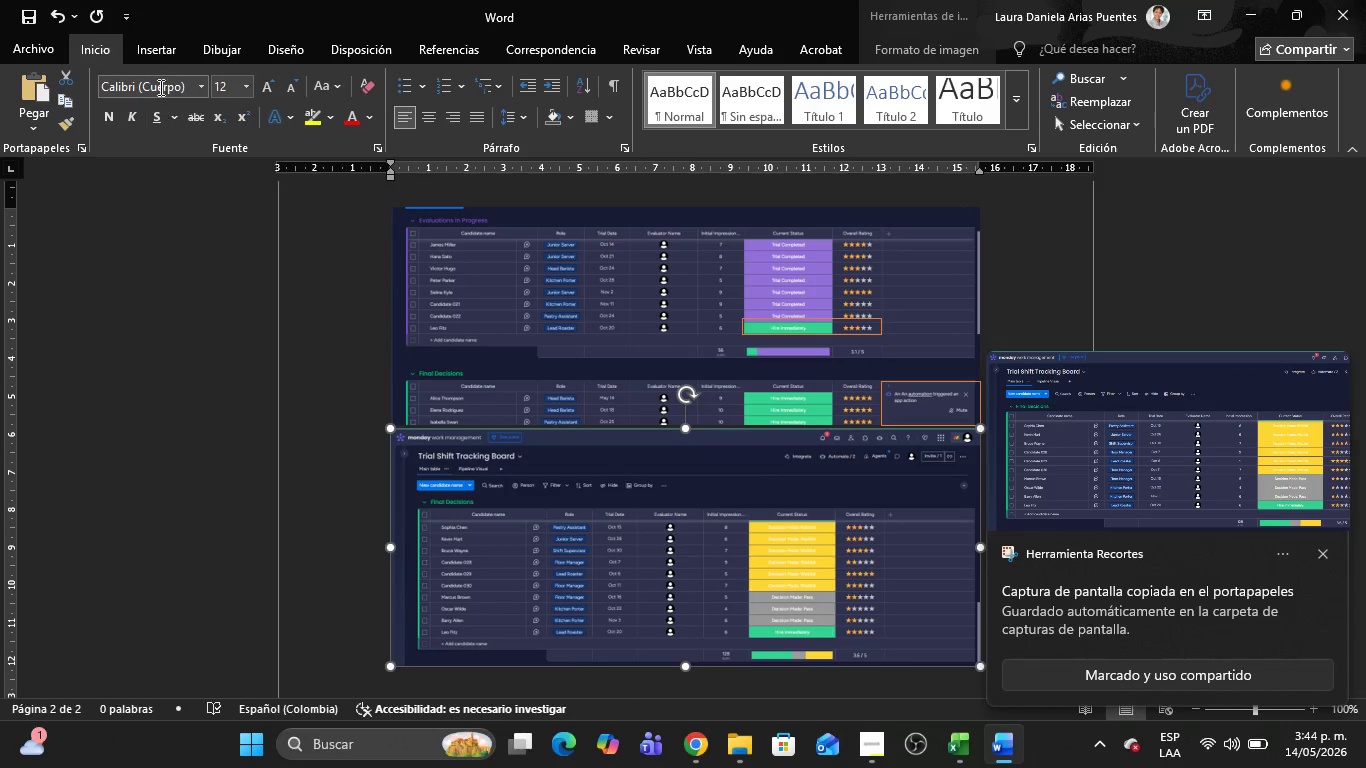 
left_click([163, 53])
 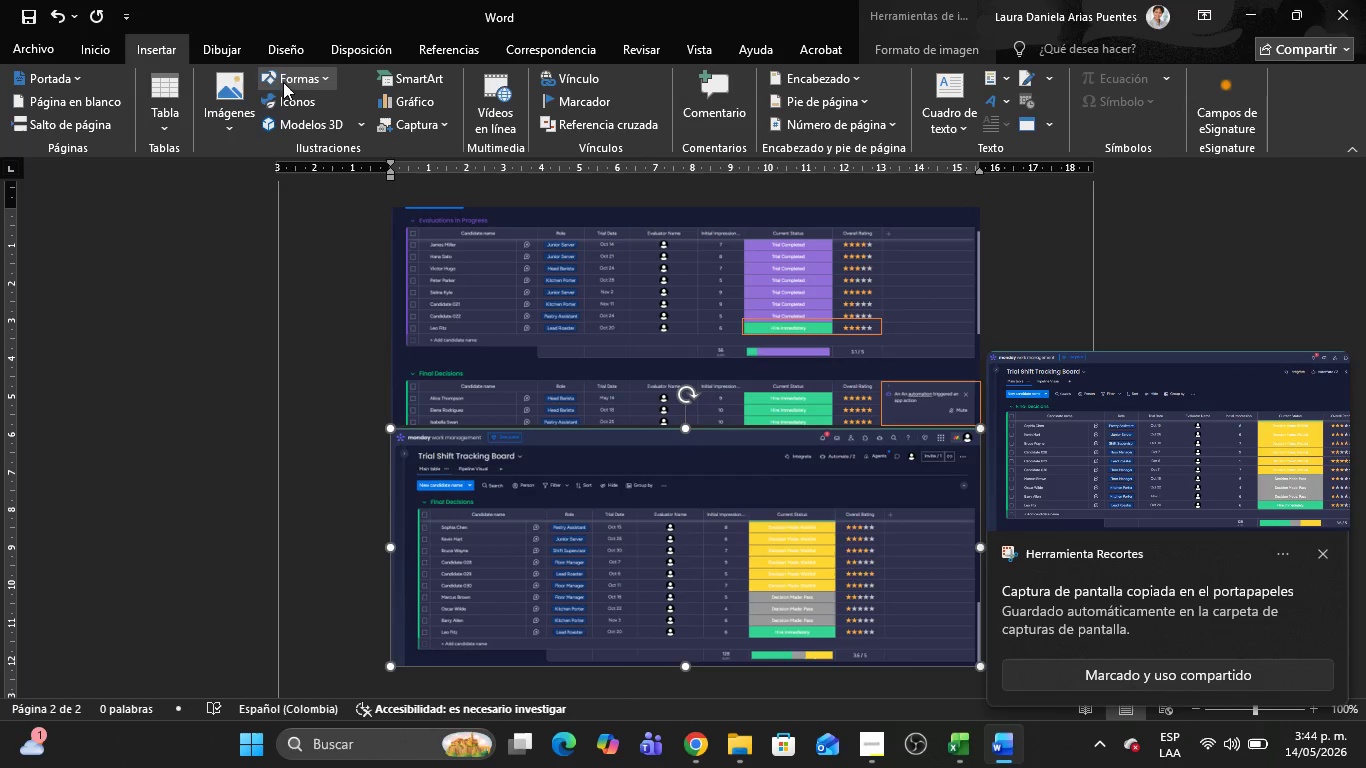 
left_click([294, 77])
 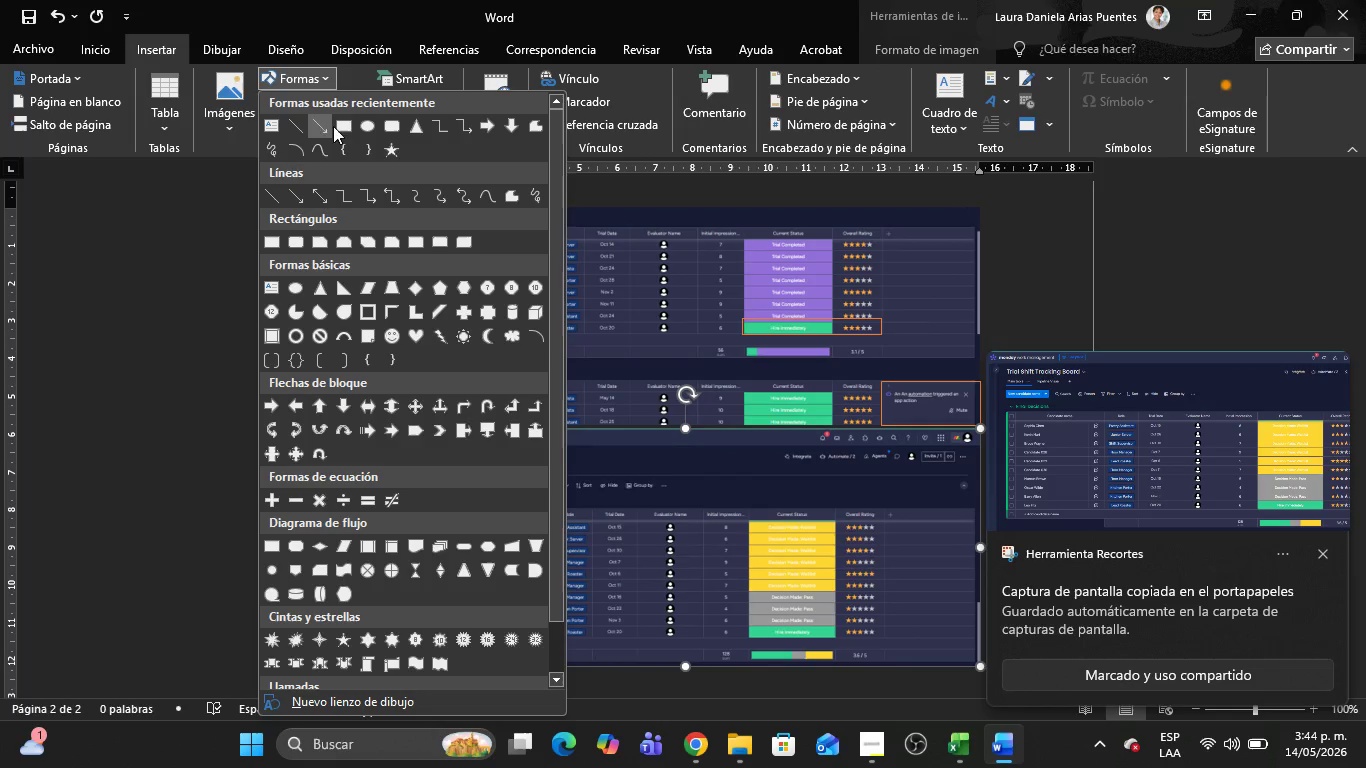 
left_click([336, 127])
 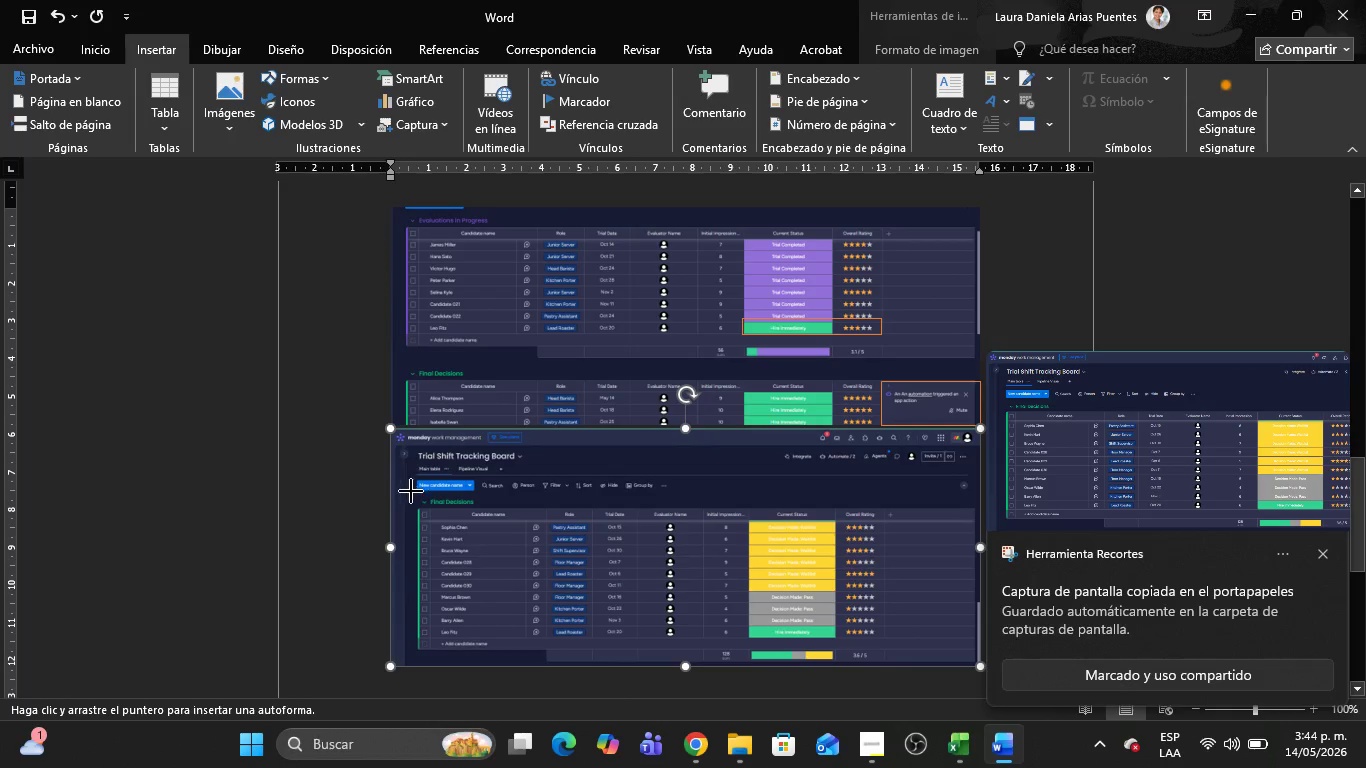 
left_click_drag(start_coordinate=[416, 492], to_coordinate=[478, 509])
 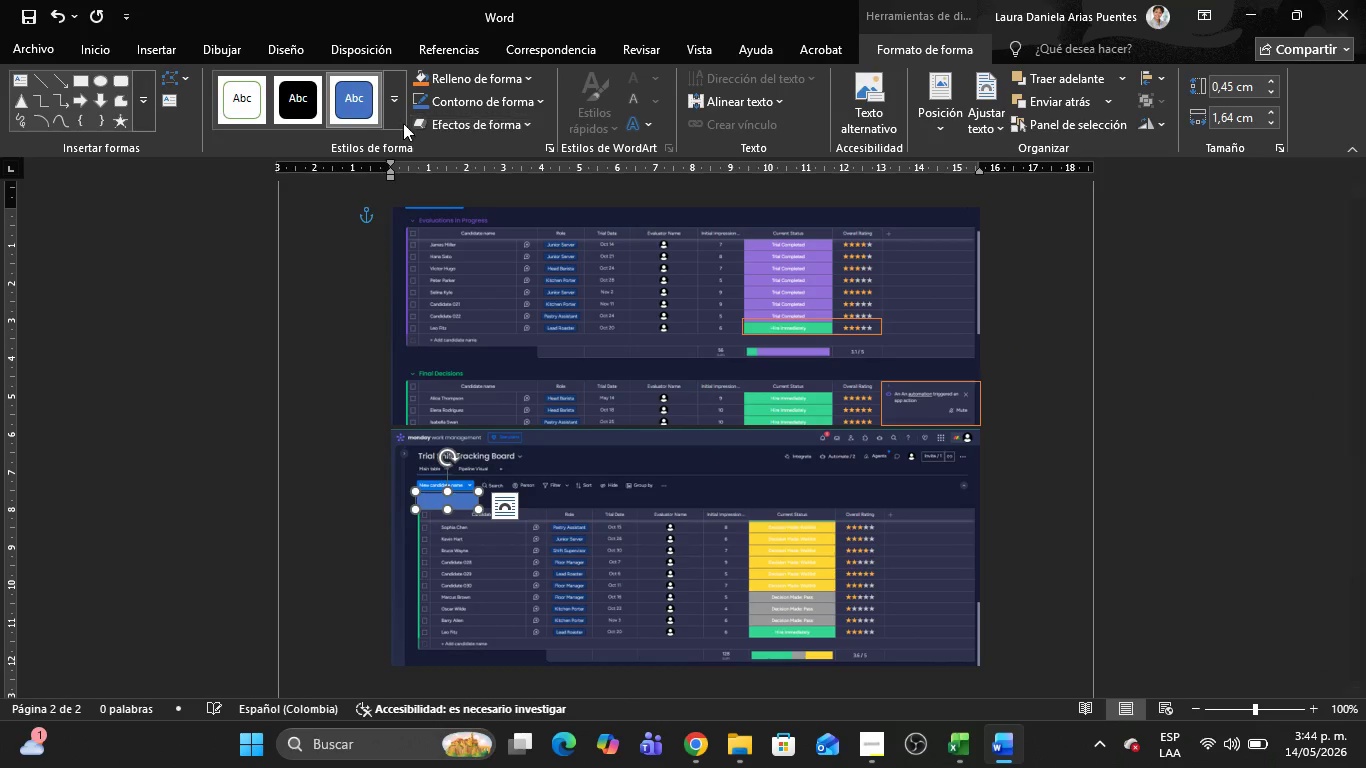 
left_click([396, 118])
 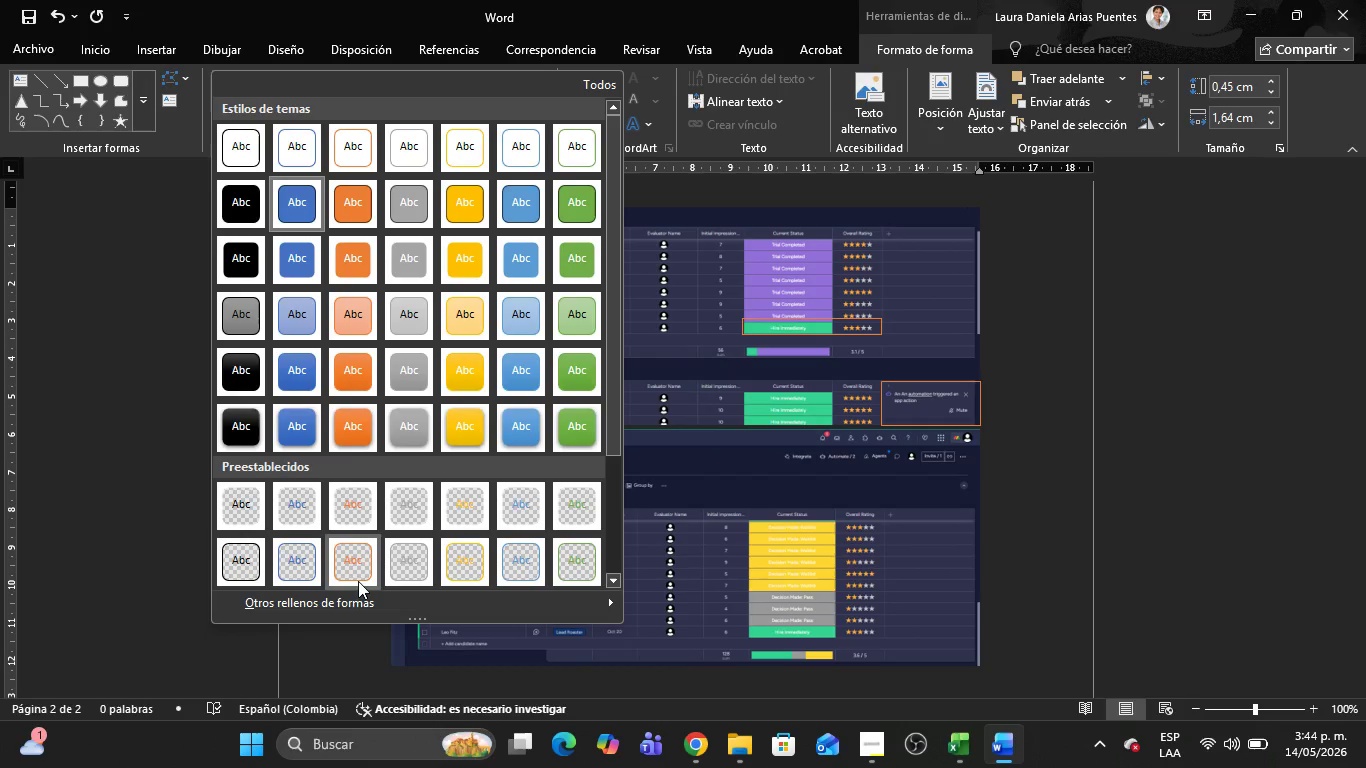 
left_click([359, 564])
 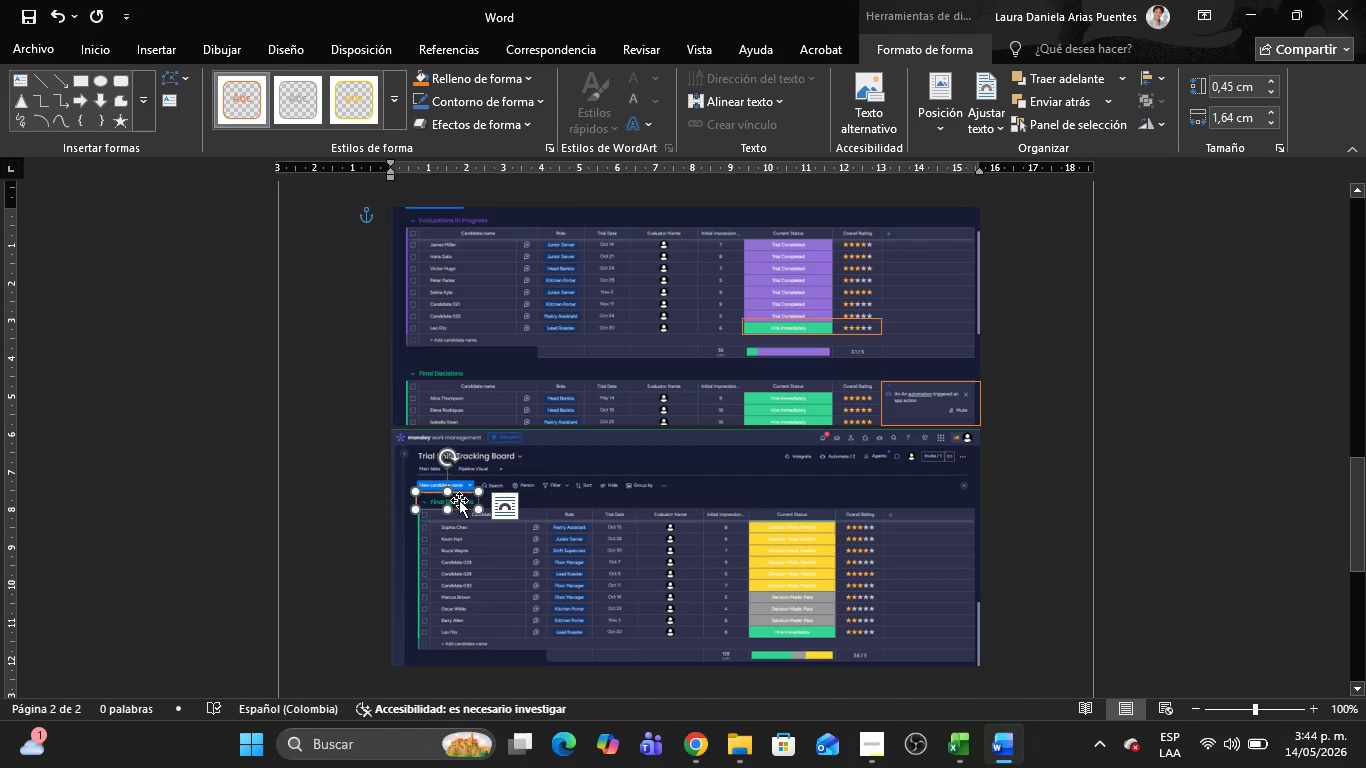 
left_click([460, 499])
 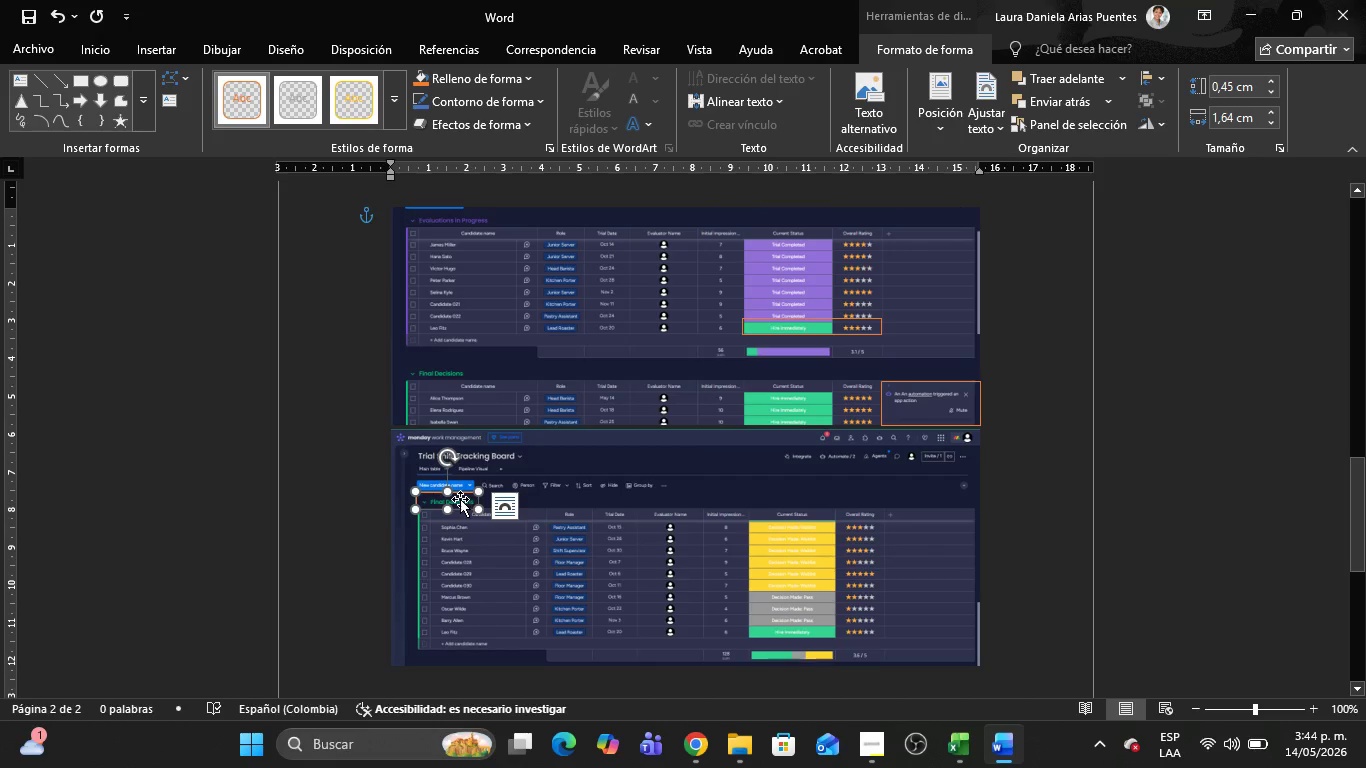 
key(Control+C)
 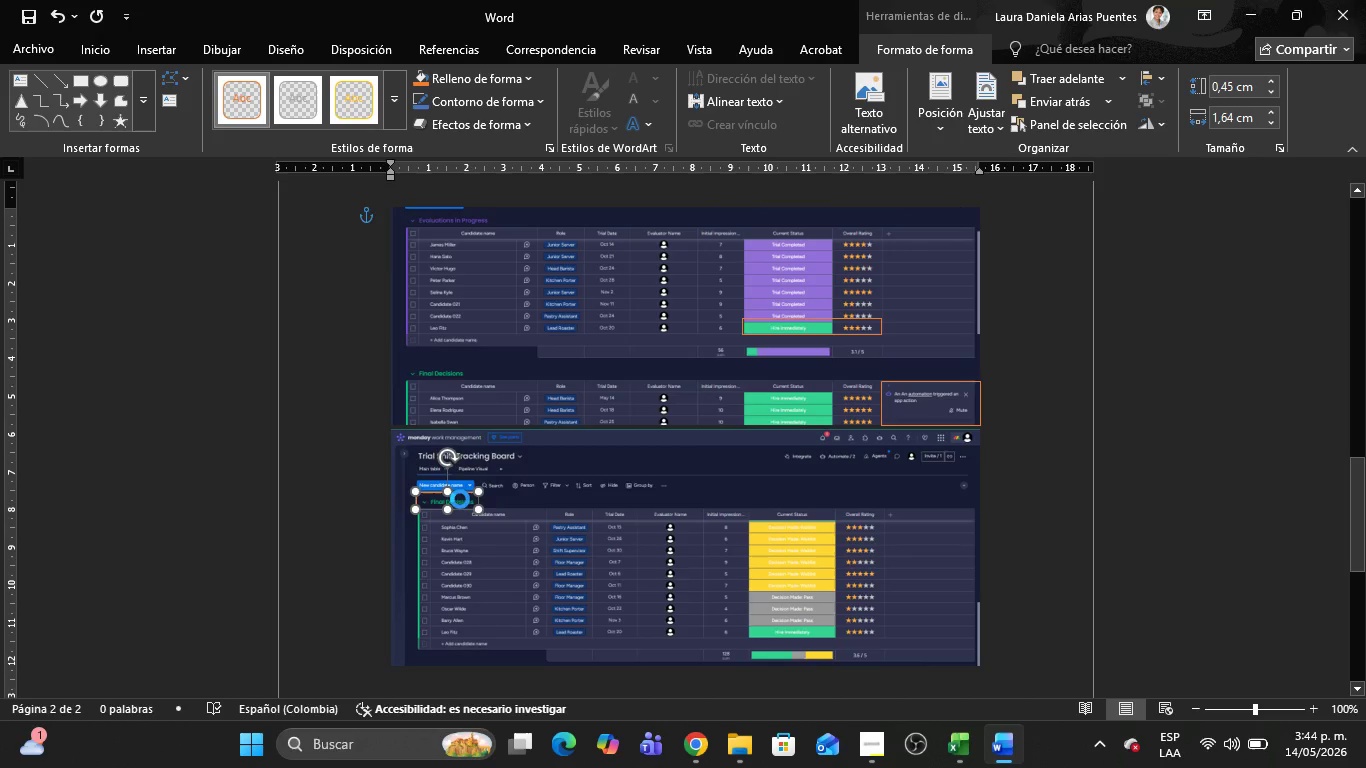 
key(Control+V)
 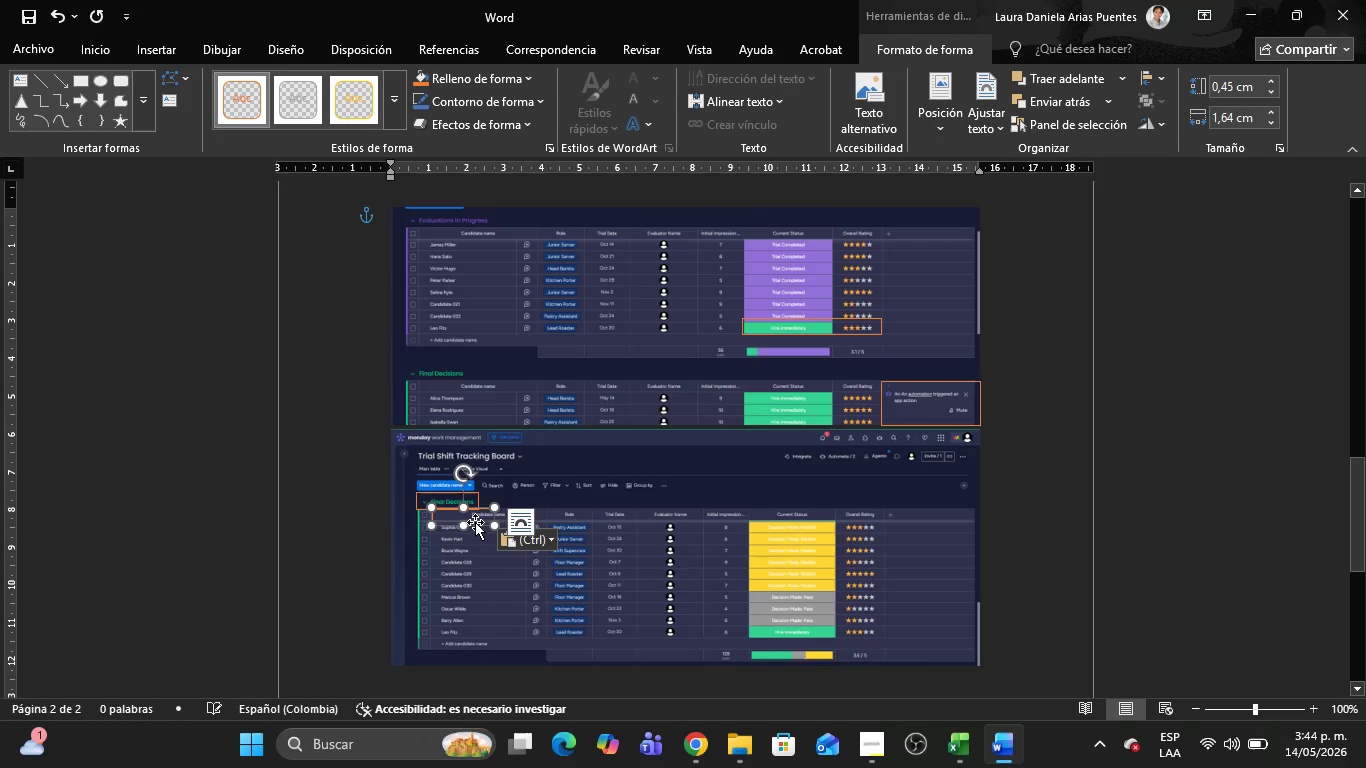 
left_click_drag(start_coordinate=[475, 522], to_coordinate=[736, 519])
 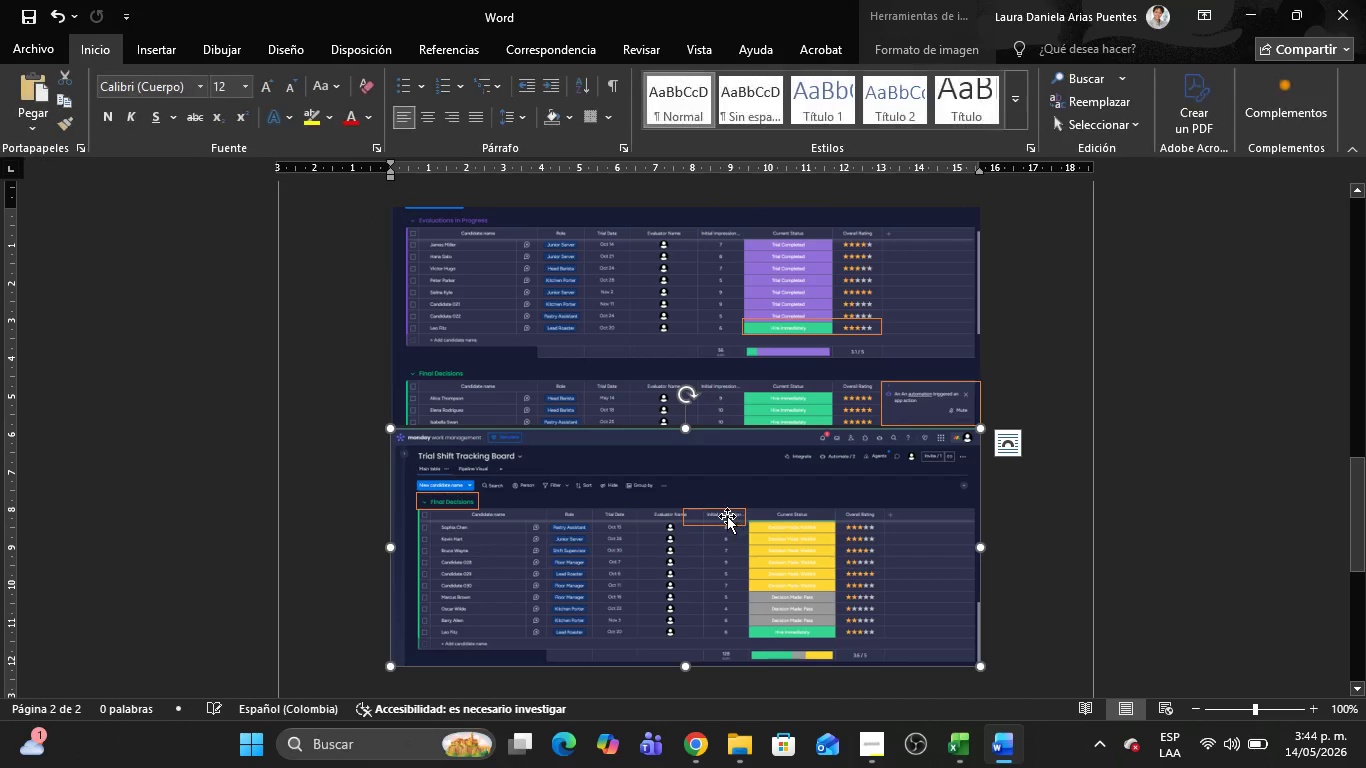 
left_click([727, 516])
 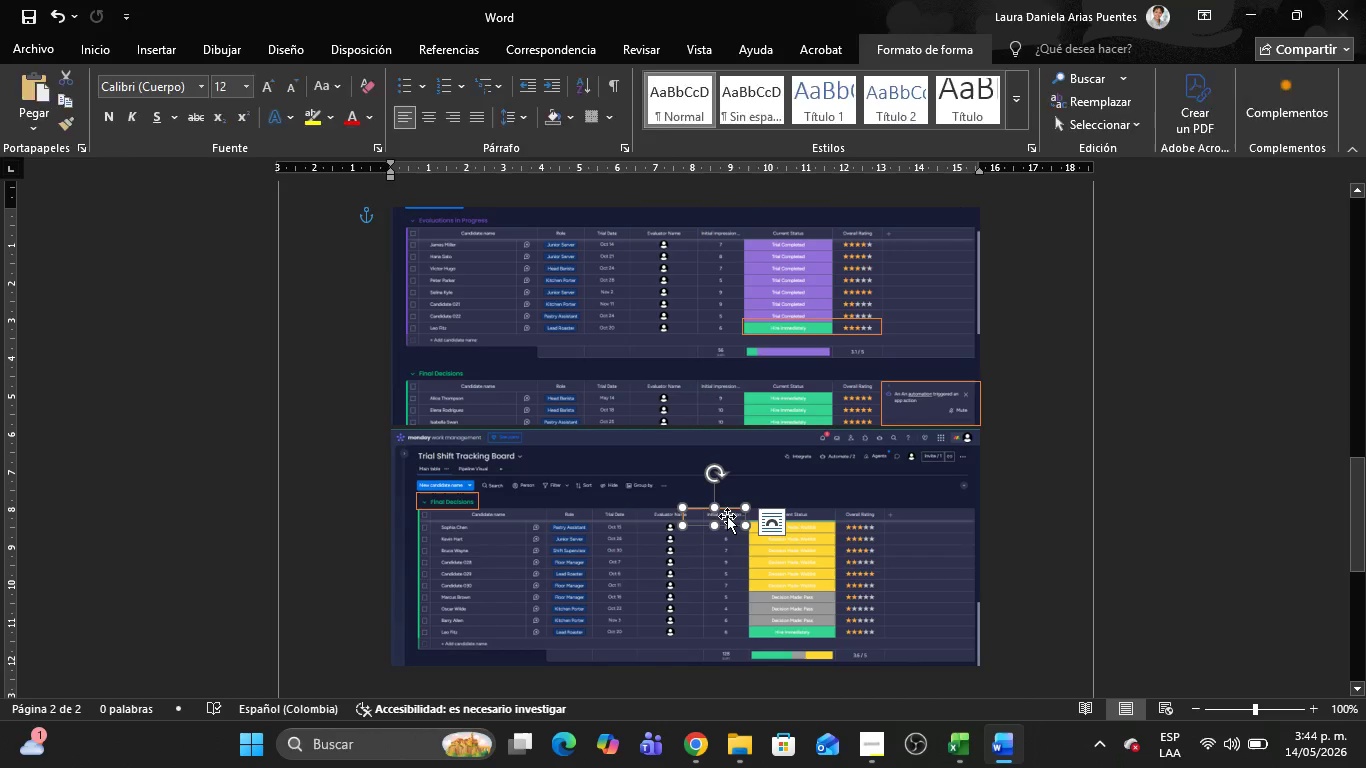 
left_click_drag(start_coordinate=[727, 516], to_coordinate=[826, 434])
 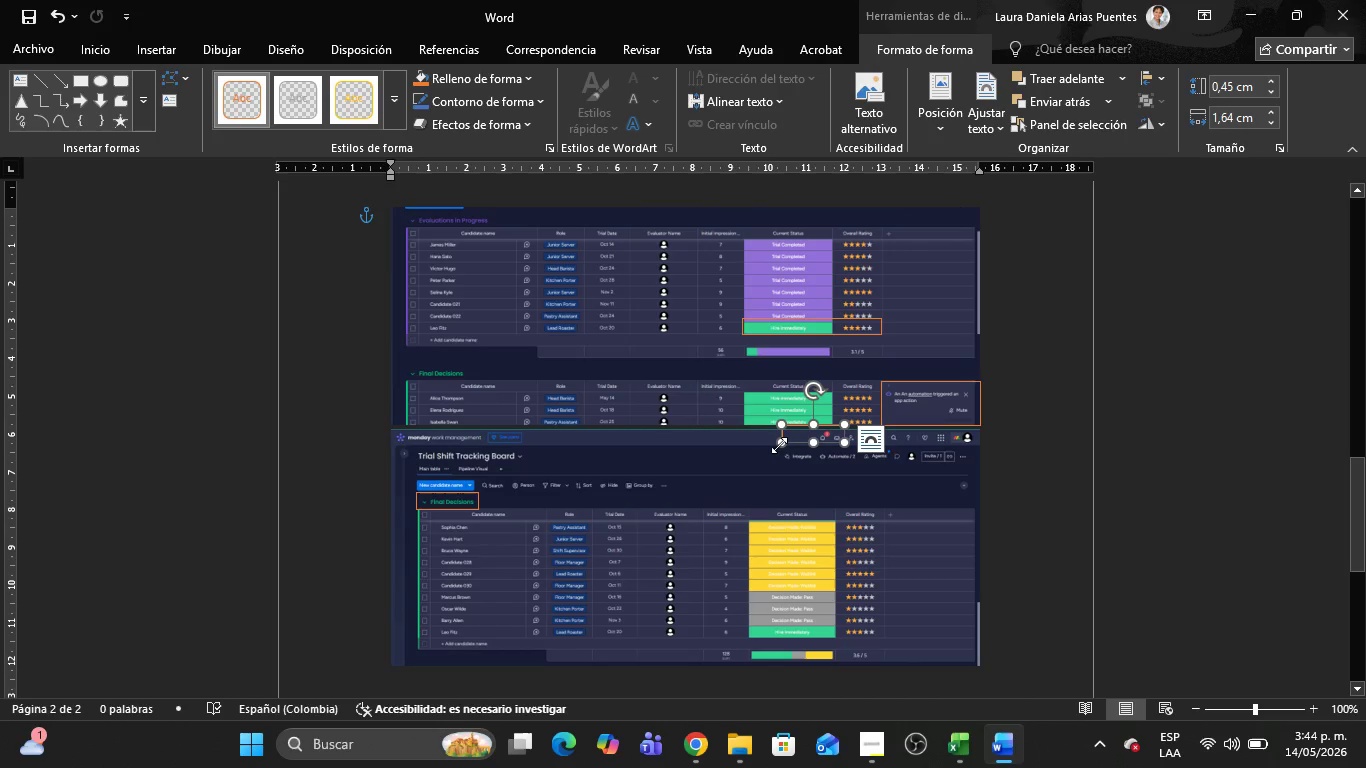 
left_click_drag(start_coordinate=[779, 445], to_coordinate=[812, 451])
 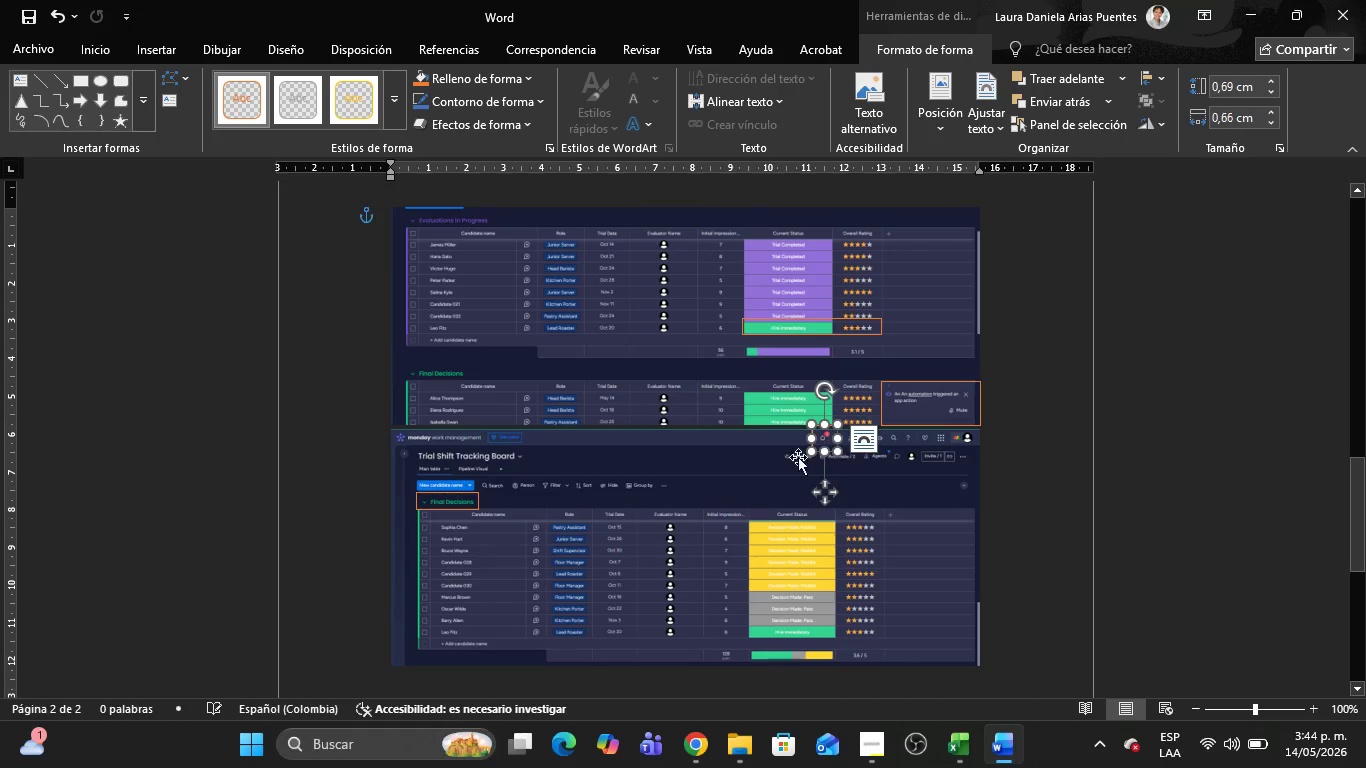 
left_click([473, 491])
 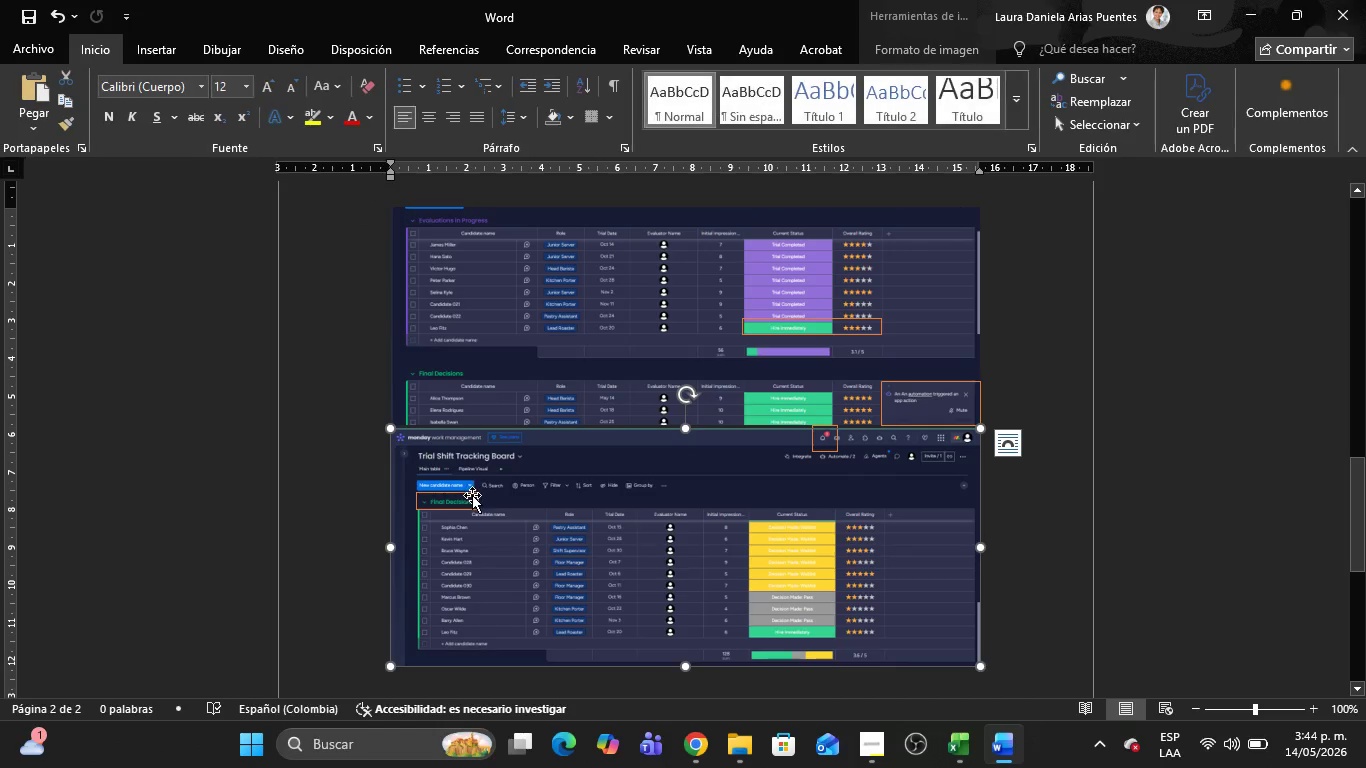 
left_click([472, 495])
 